 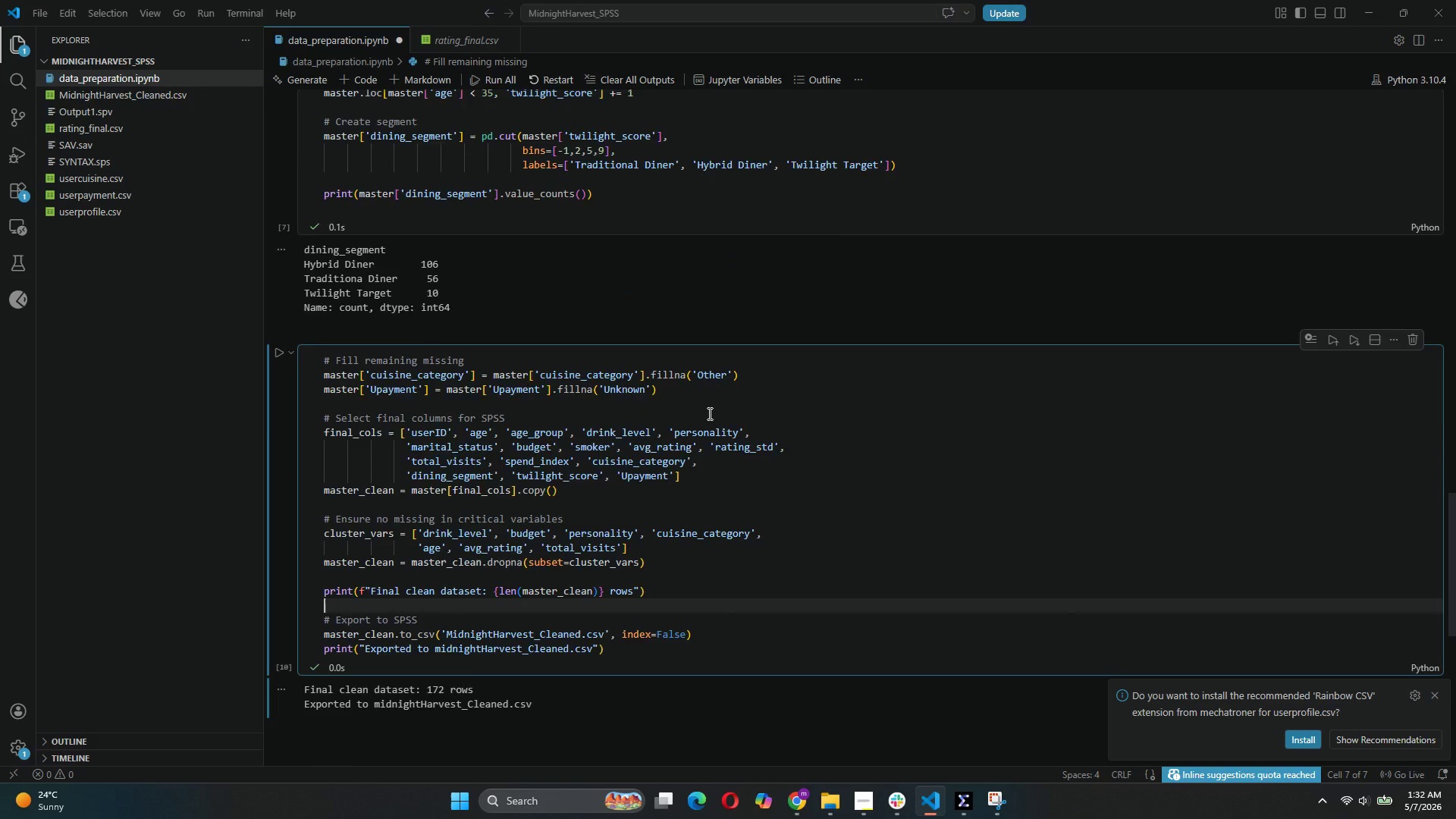 
scroll: coordinate [708, 413], scroll_direction: up, amount: 7.0
 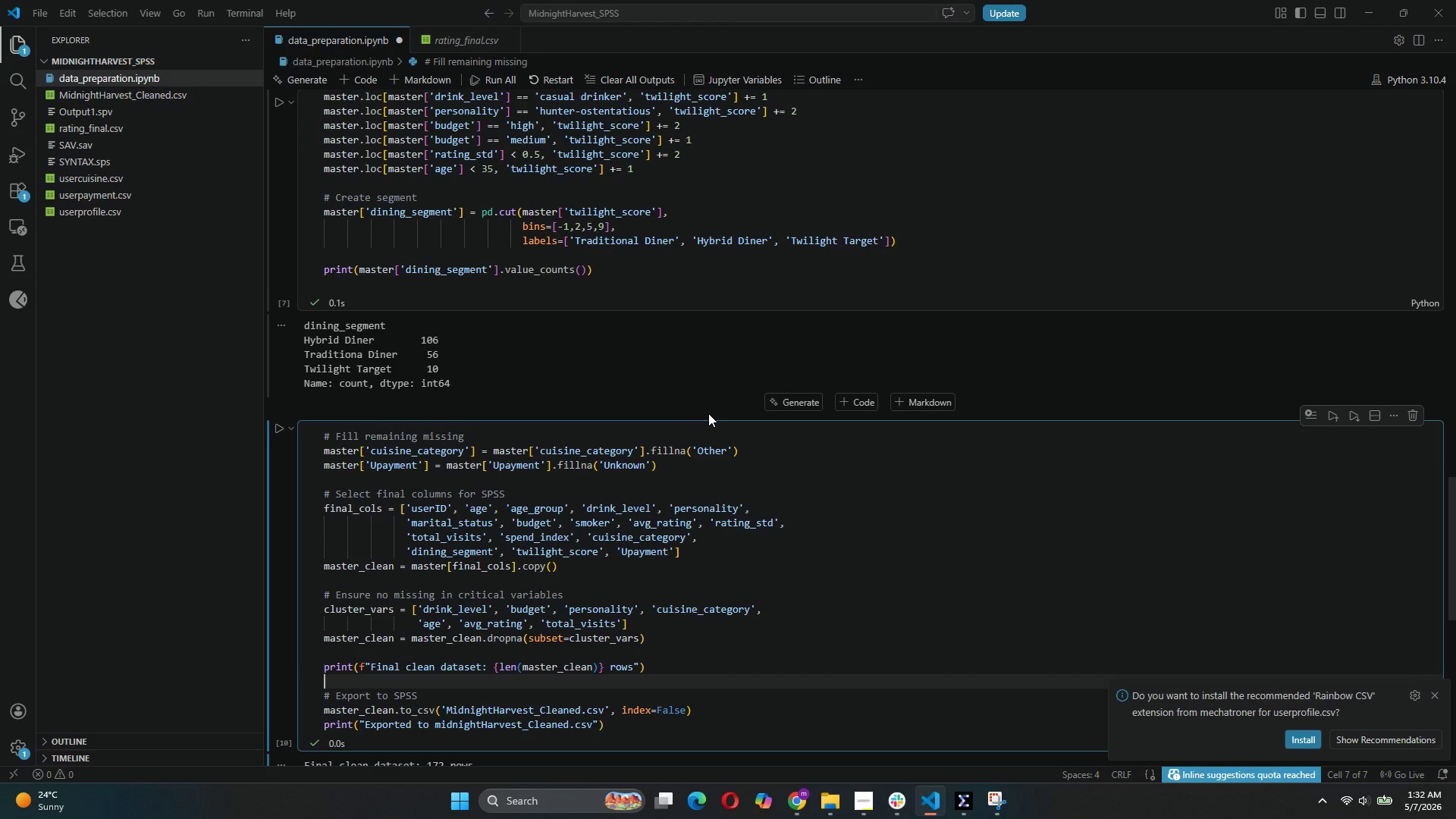 
key(Control+S)
 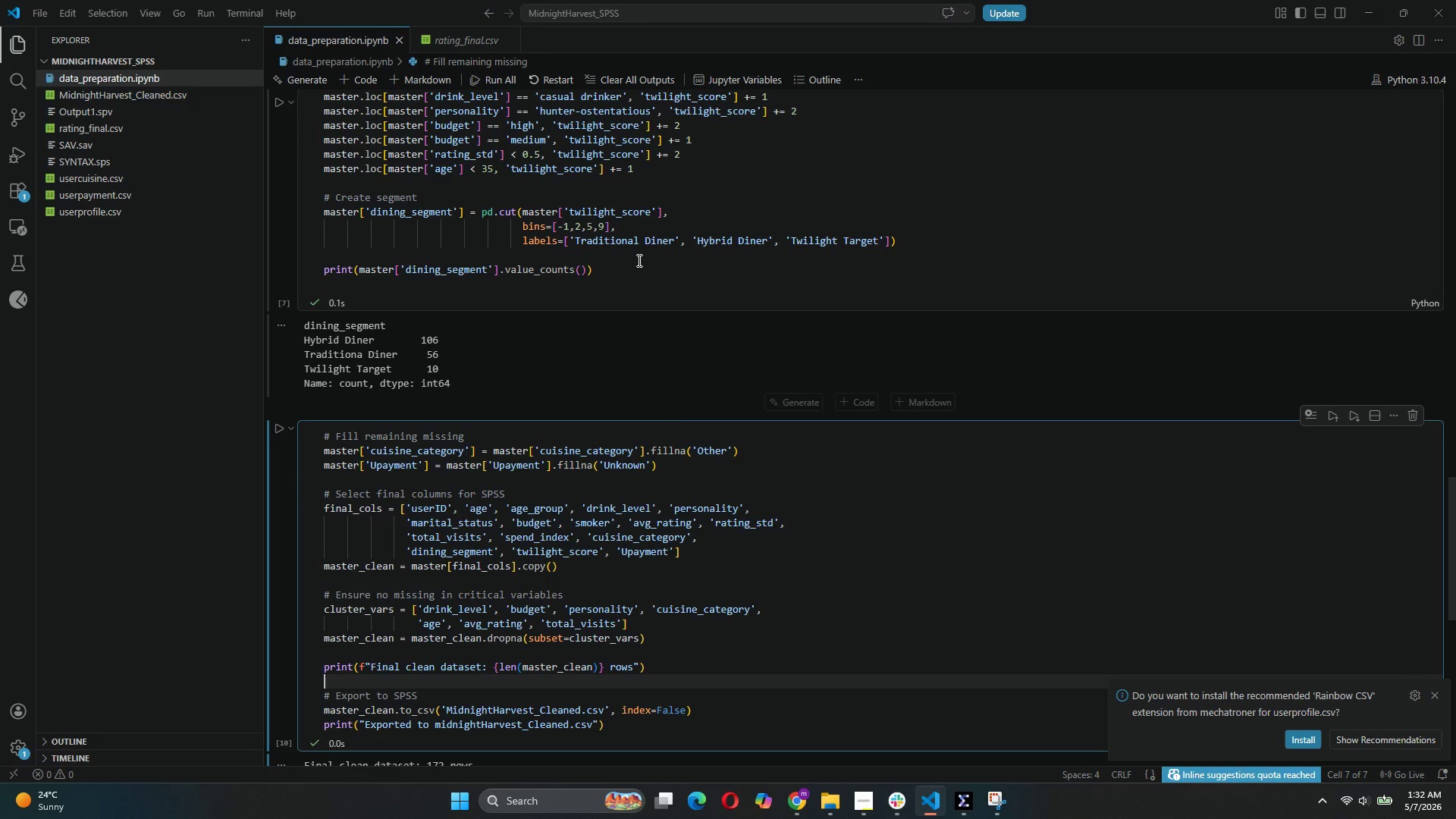 
scroll: coordinate [638, 260], scroll_direction: up, amount: 58.0
 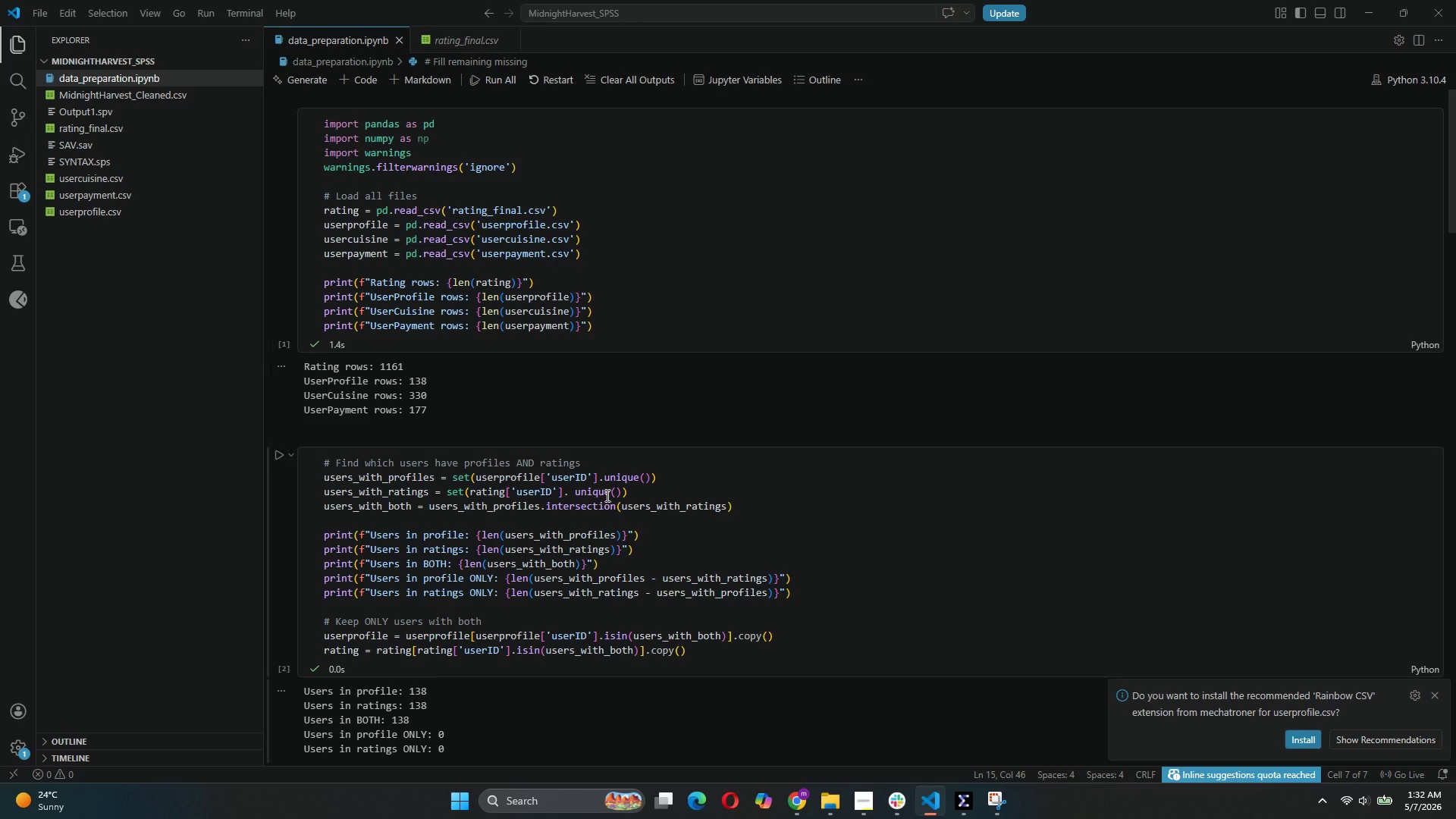 
scroll: coordinate [611, 482], scroll_direction: down, amount: 16.0
 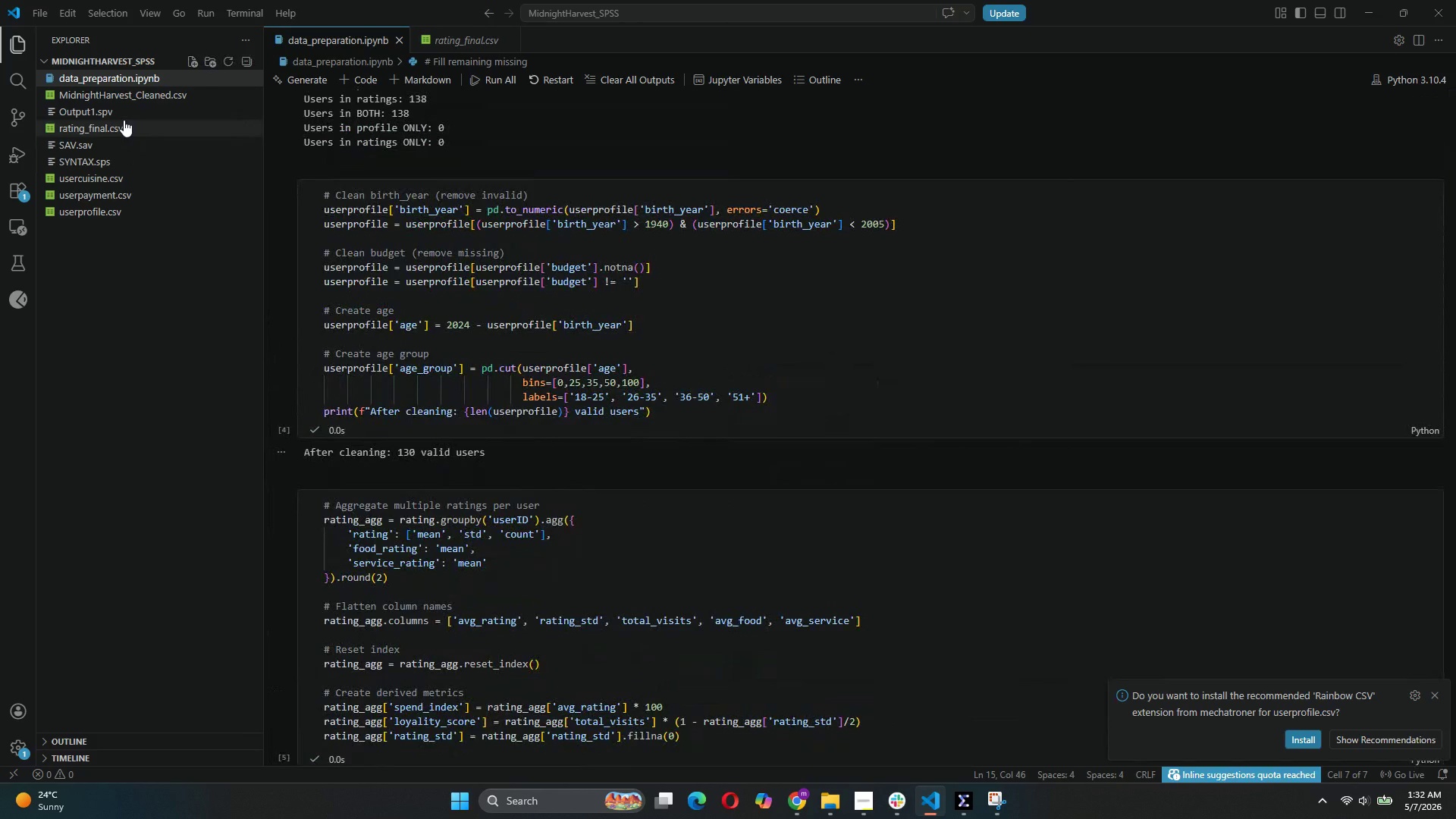 
mouse_move([148, 199])
 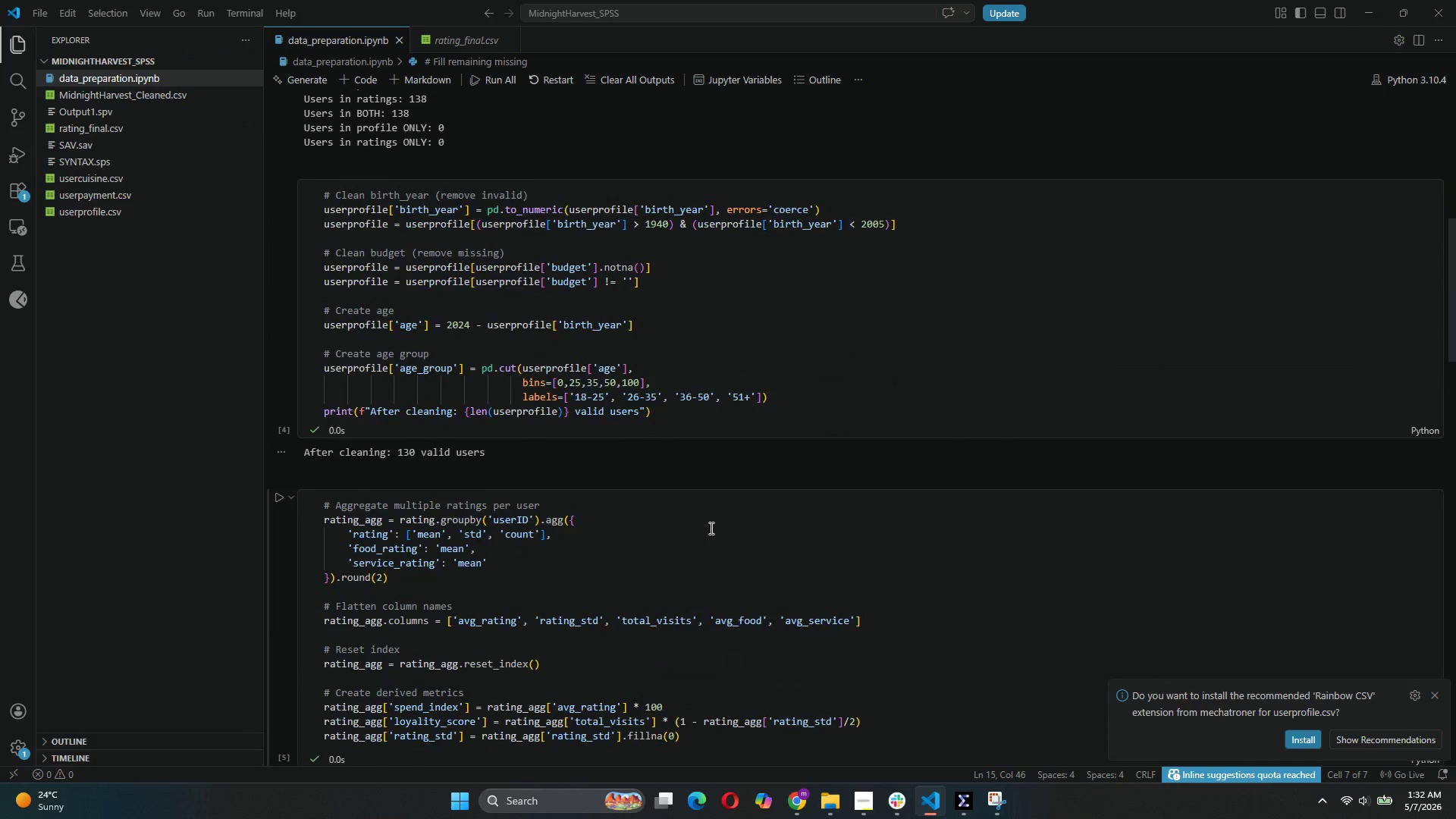 
scroll: coordinate [711, 483], scroll_direction: down, amount: 39.0
 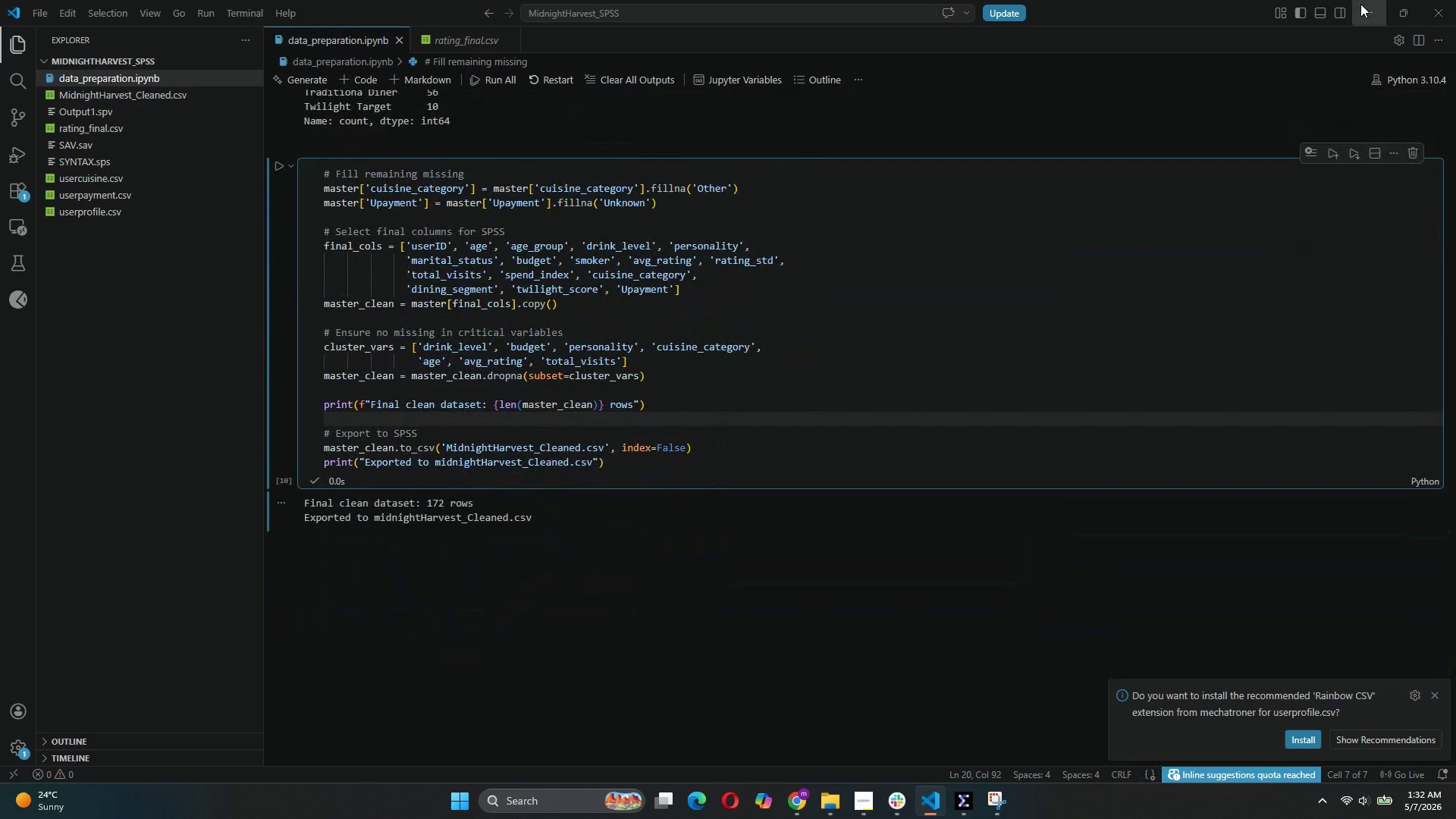 
left_click([1360, 4])
 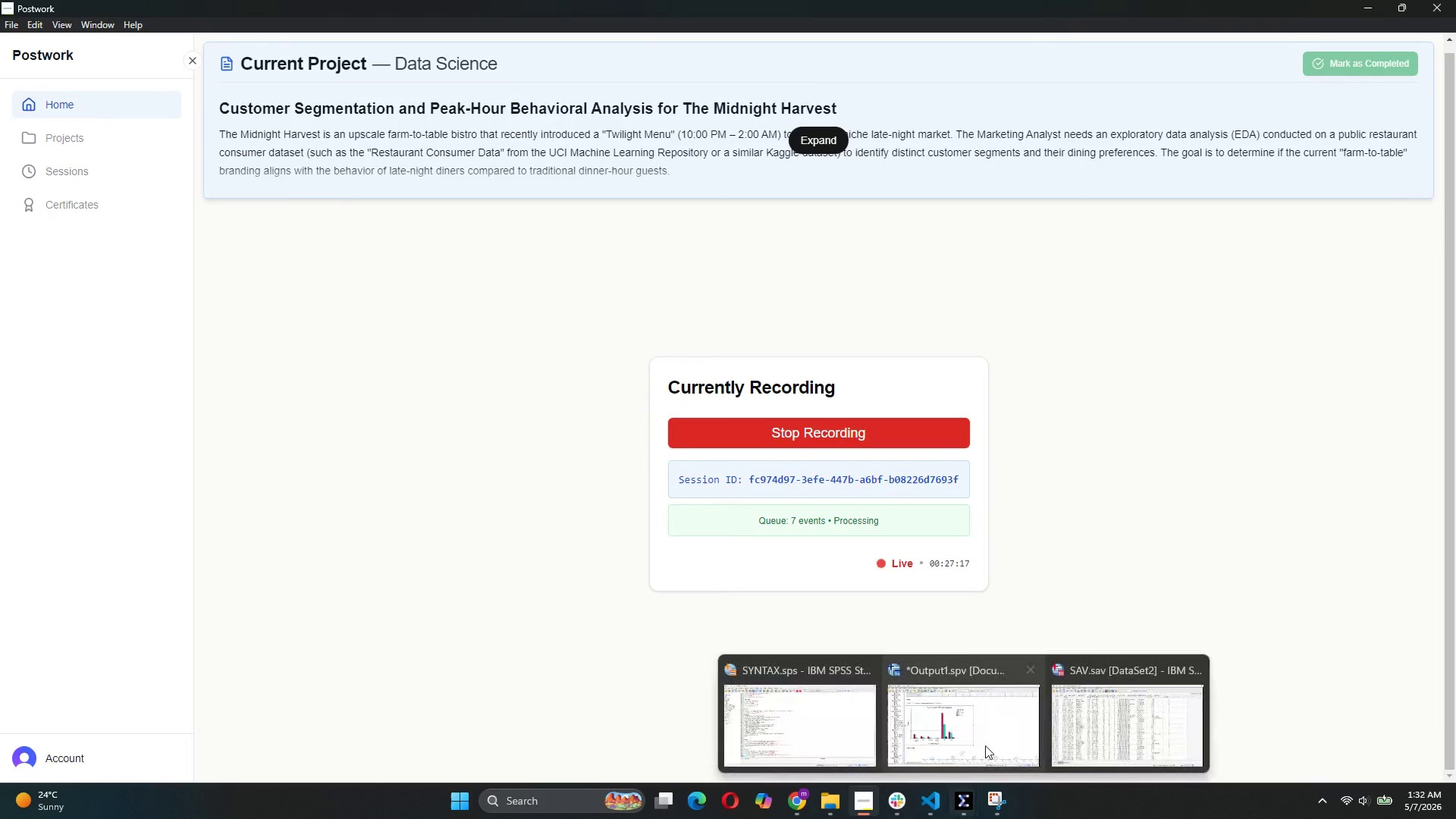 
left_click([989, 737])
 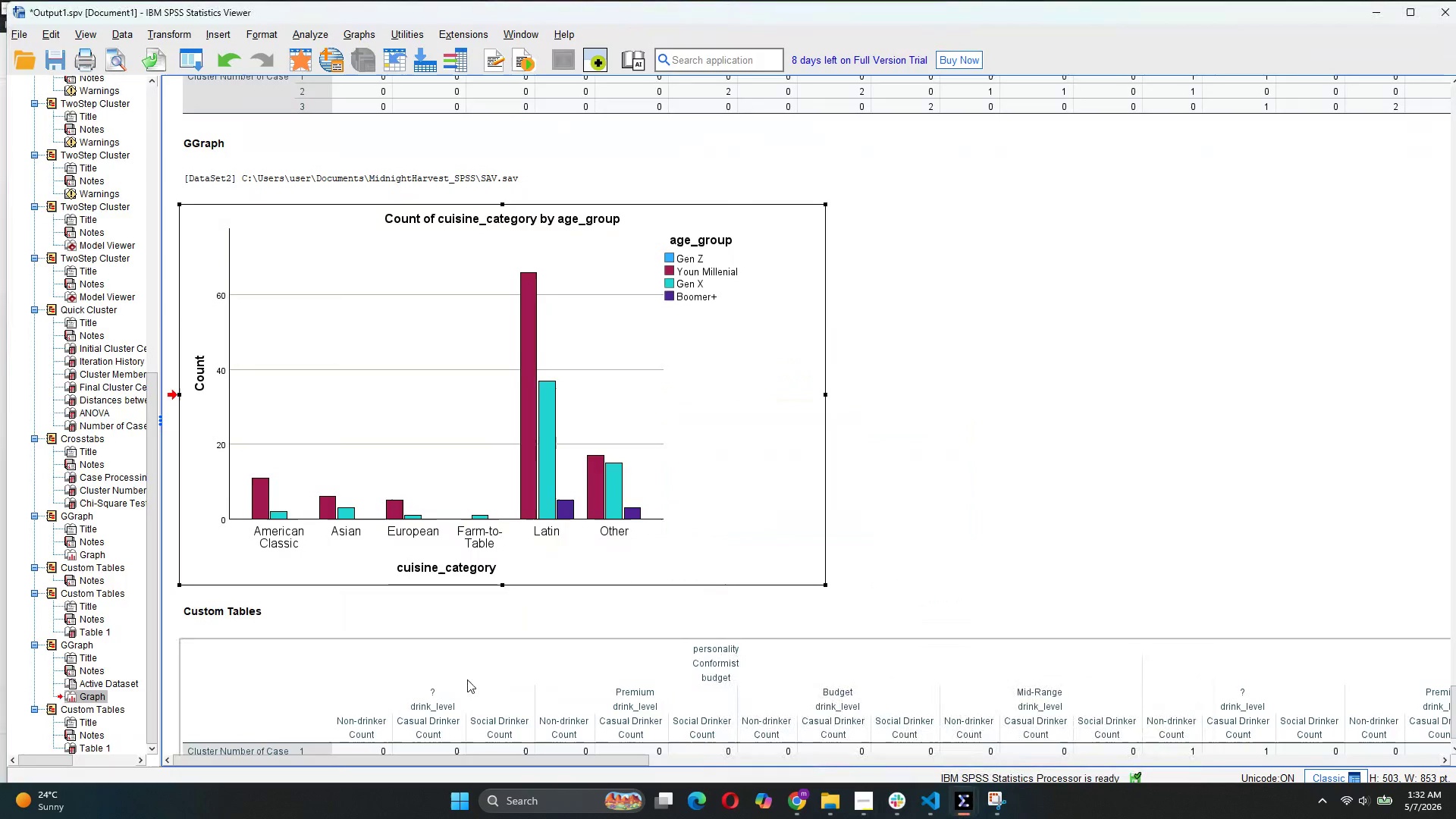 
scroll: coordinate [467, 687], scroll_direction: down, amount: 6.0
 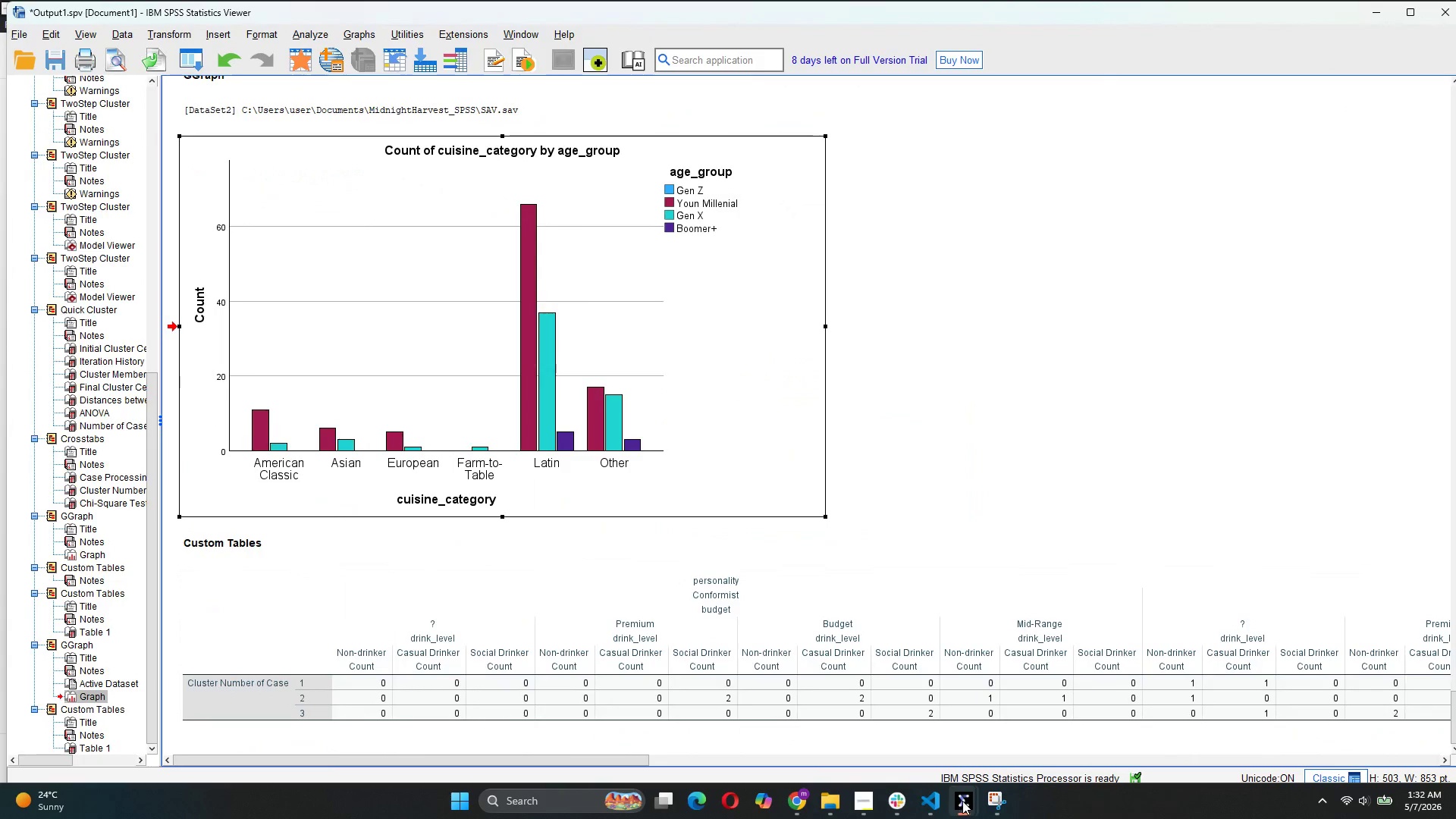 
left_click([1084, 736])
 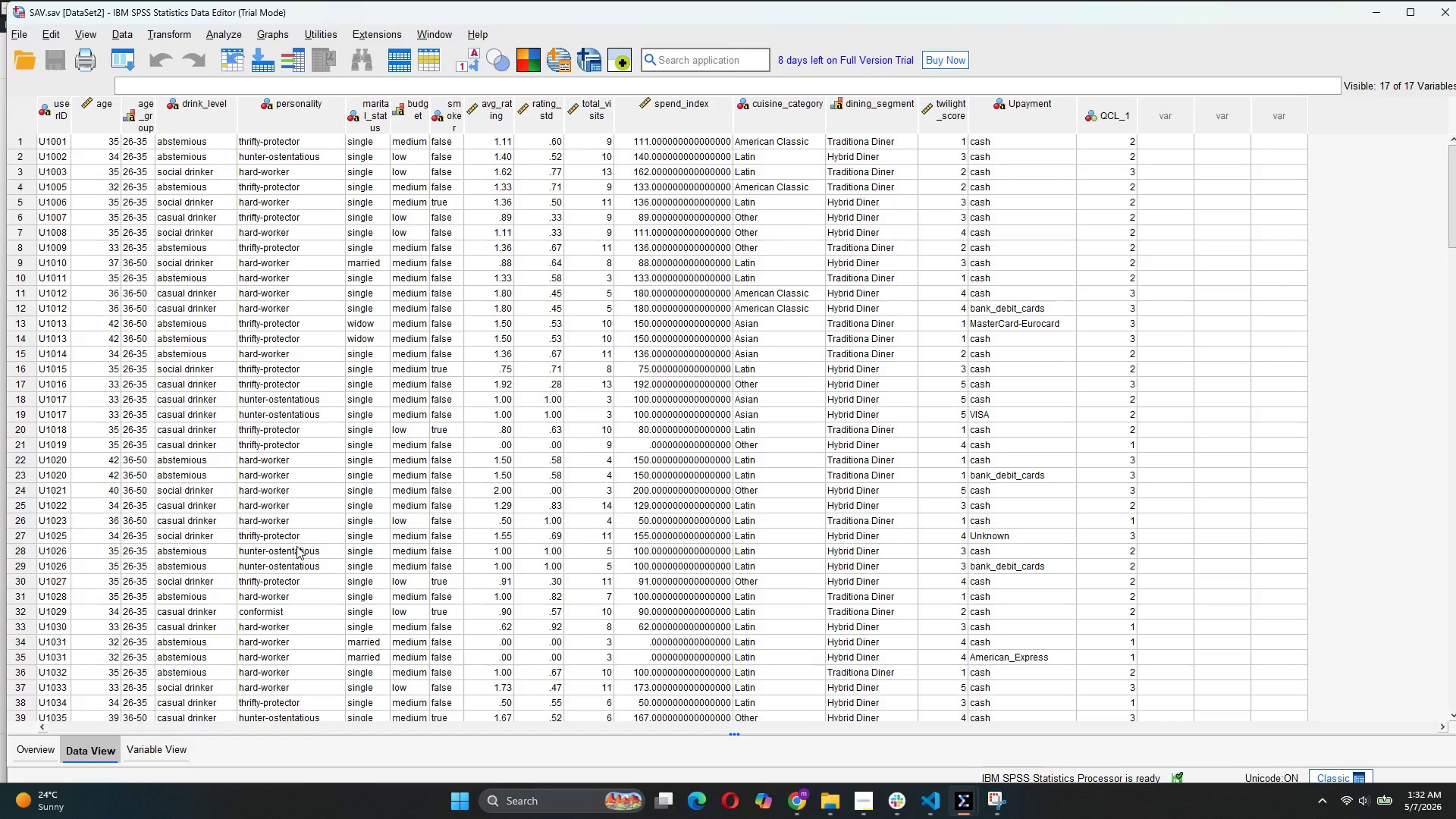 
scroll: coordinate [296, 548], scroll_direction: up, amount: 6.0
 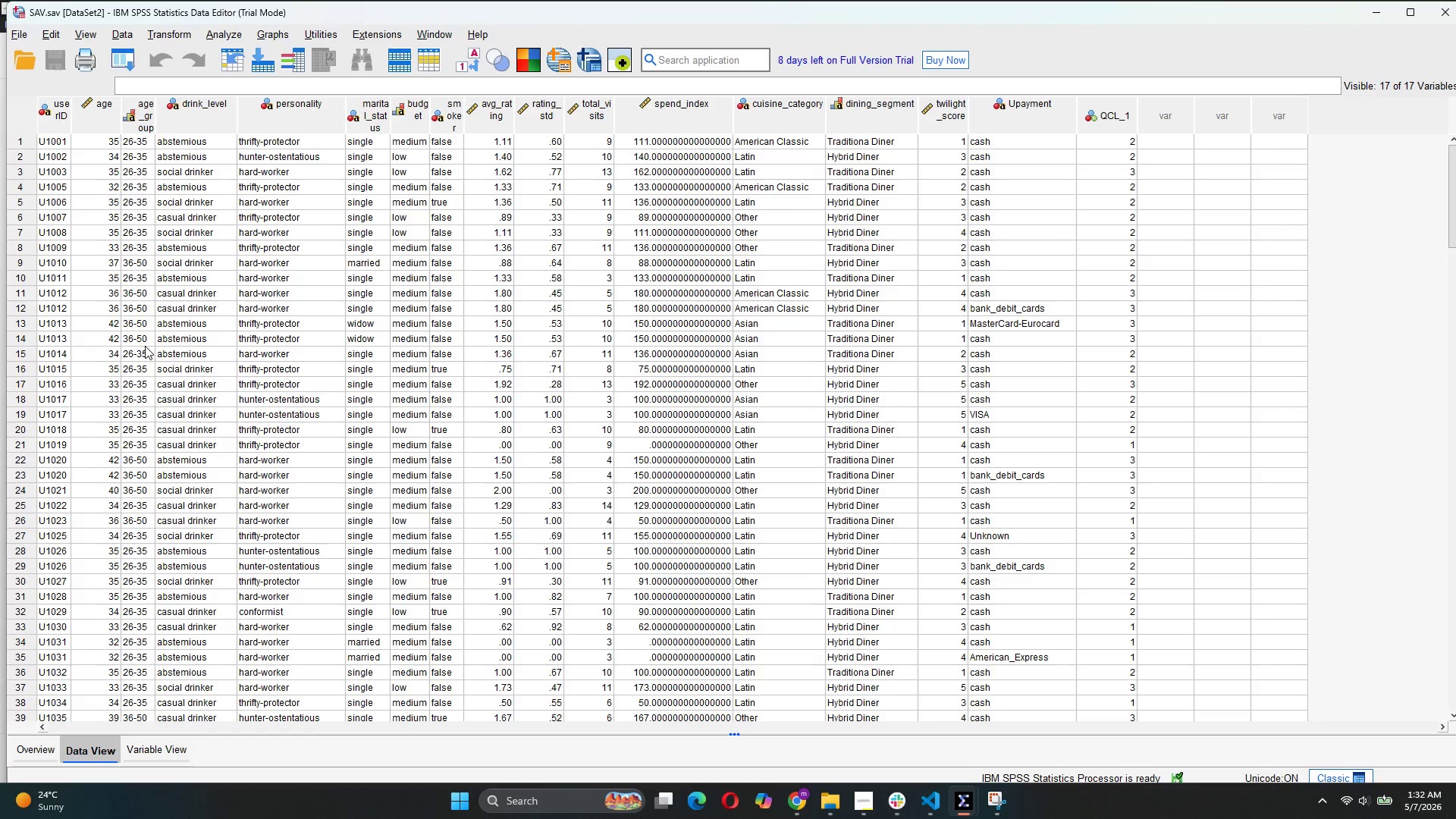 
scroll: coordinate [206, 395], scroll_direction: down, amount: 43.0
 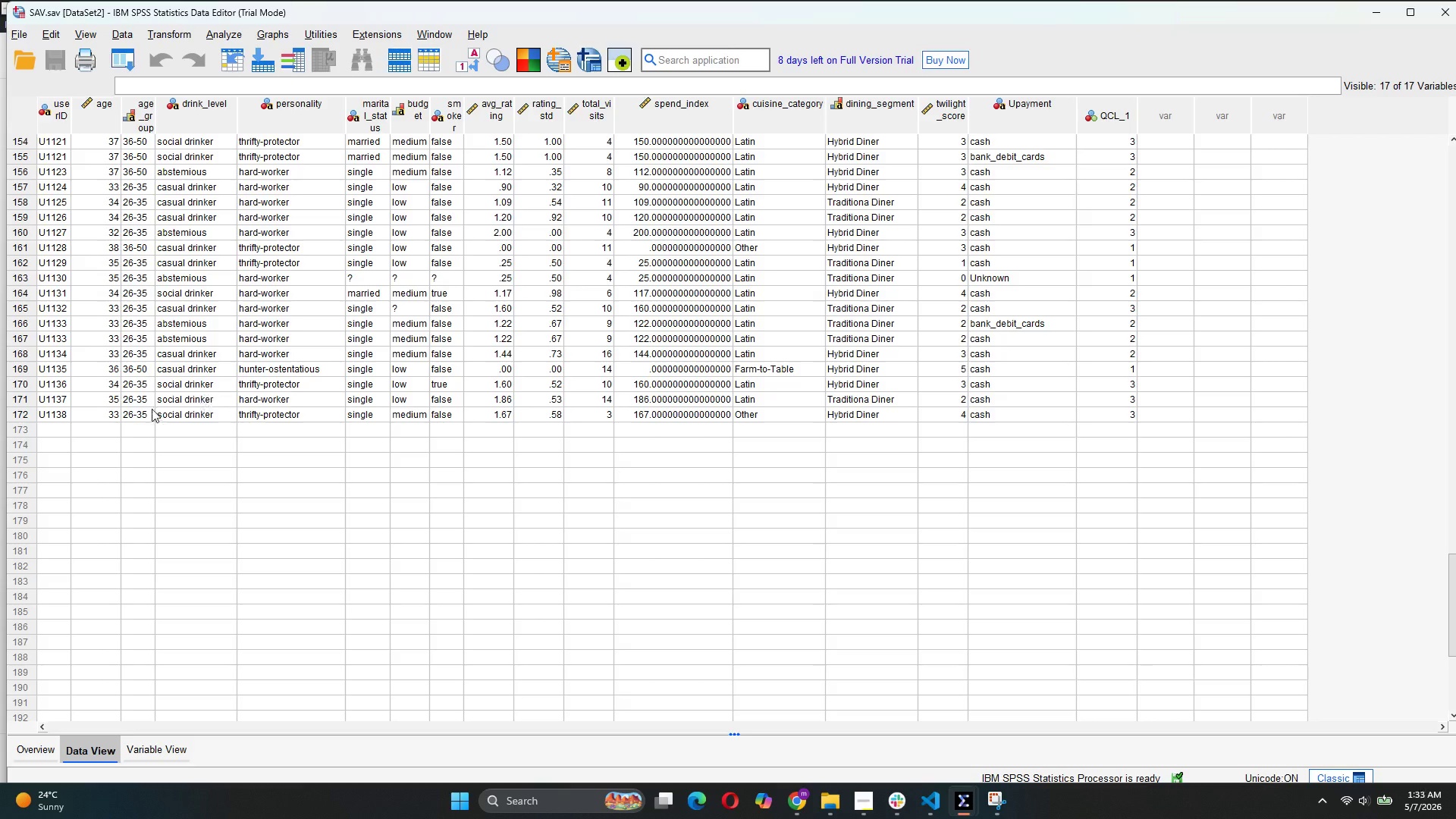 
scroll: coordinate [152, 407], scroll_direction: up, amount: 13.0
 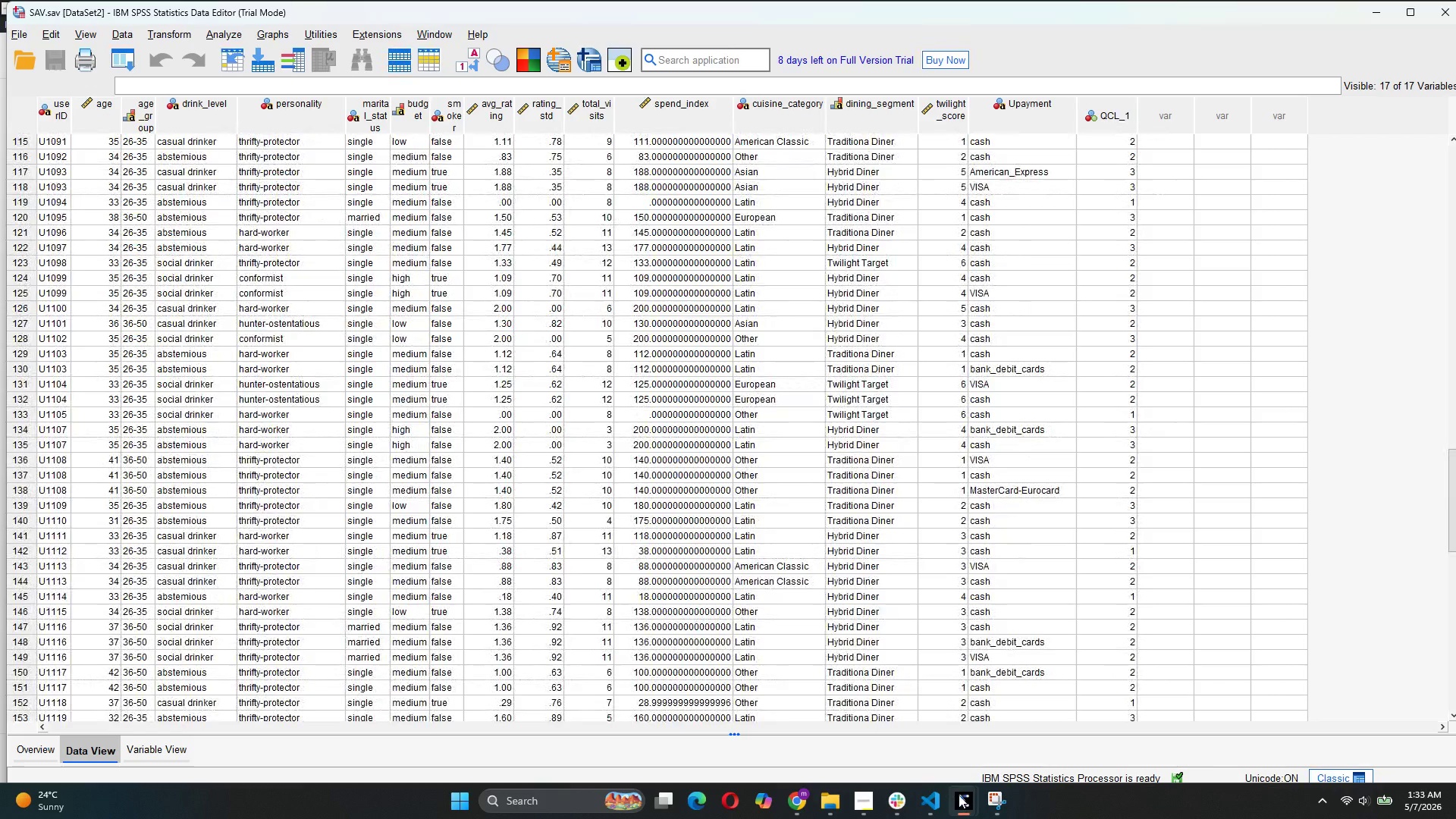 
left_click([987, 709])
 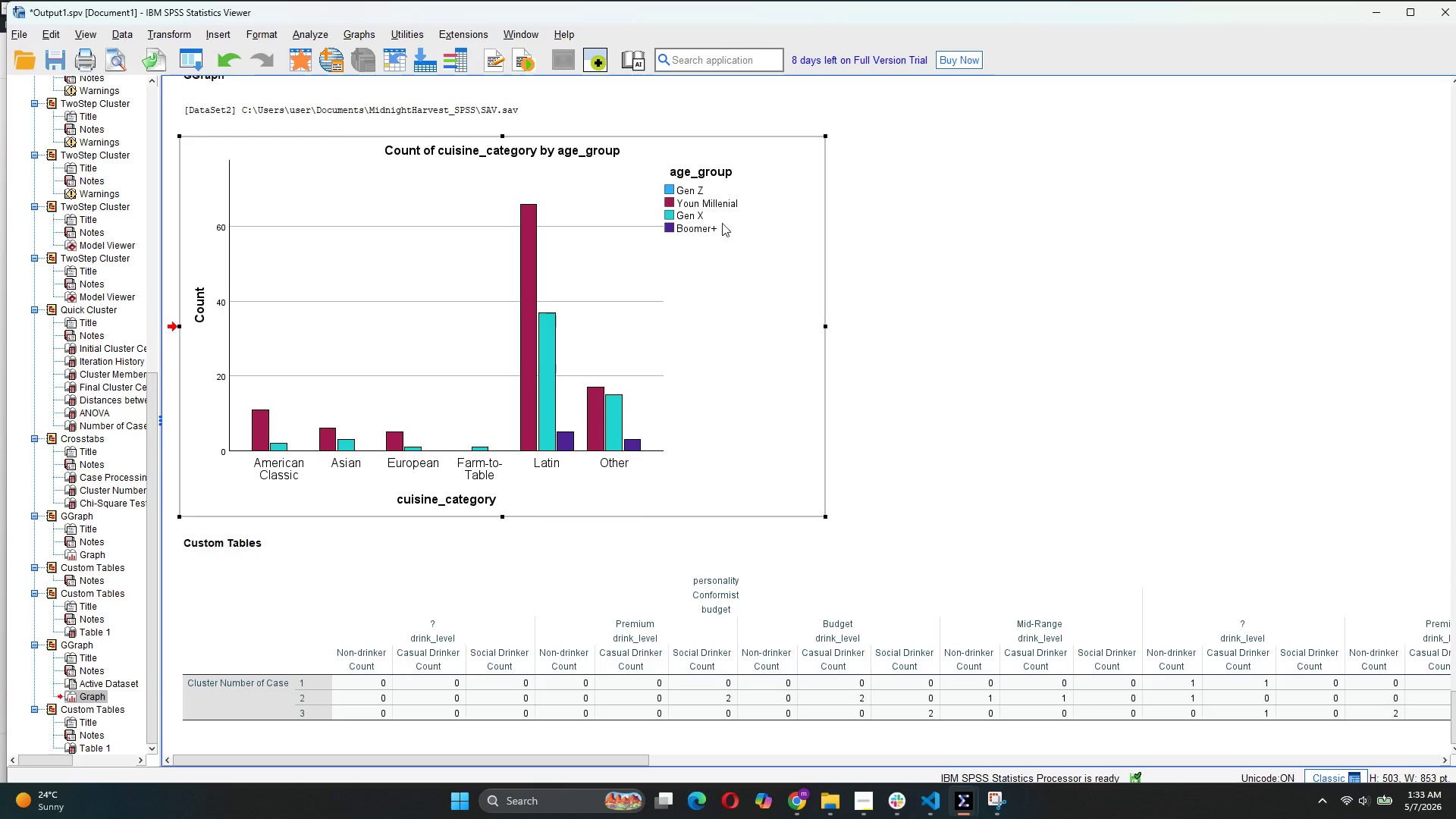 
wait(8.89)
 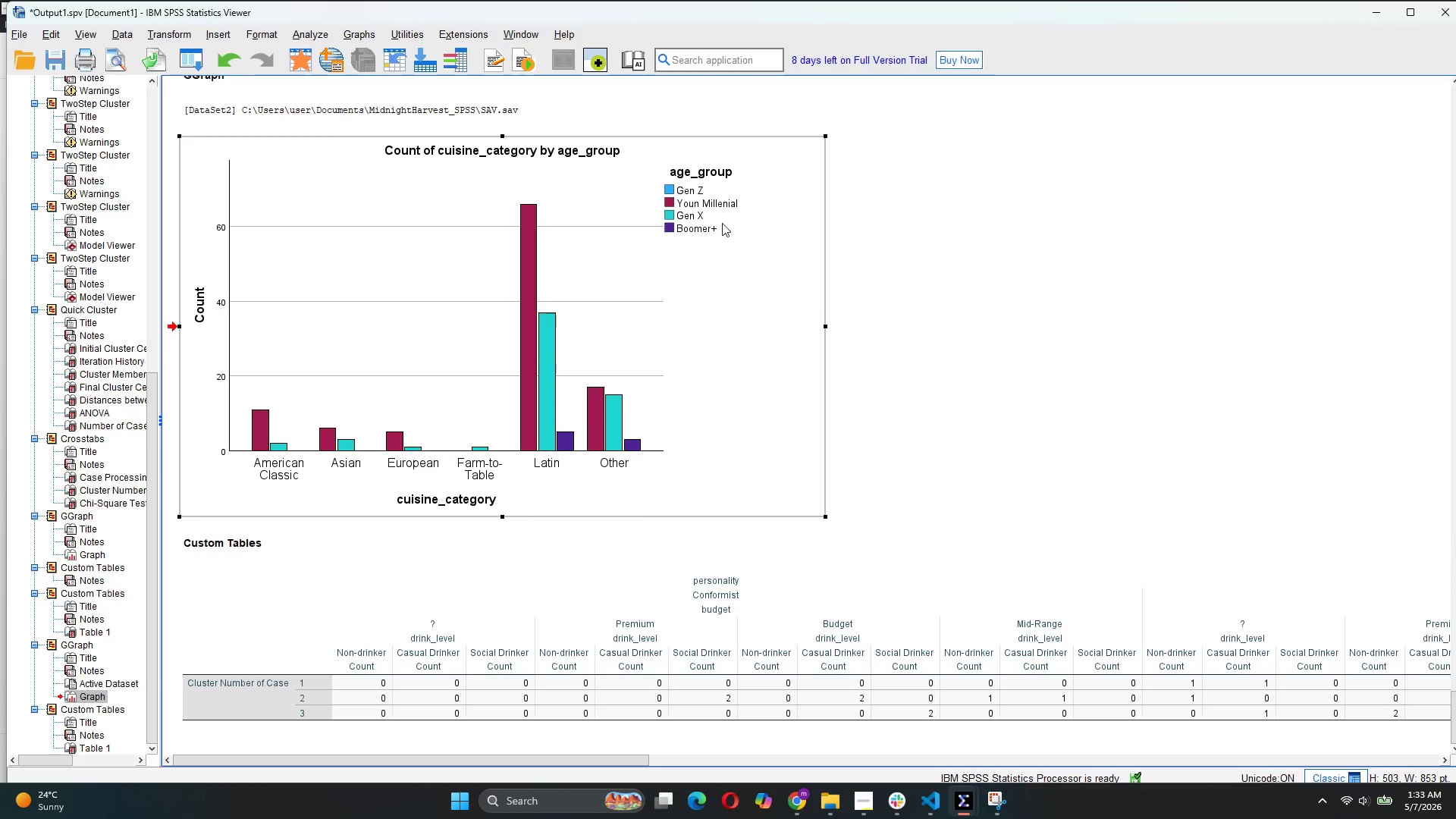 
scroll: coordinate [494, 403], scroll_direction: up, amount: 28.0
 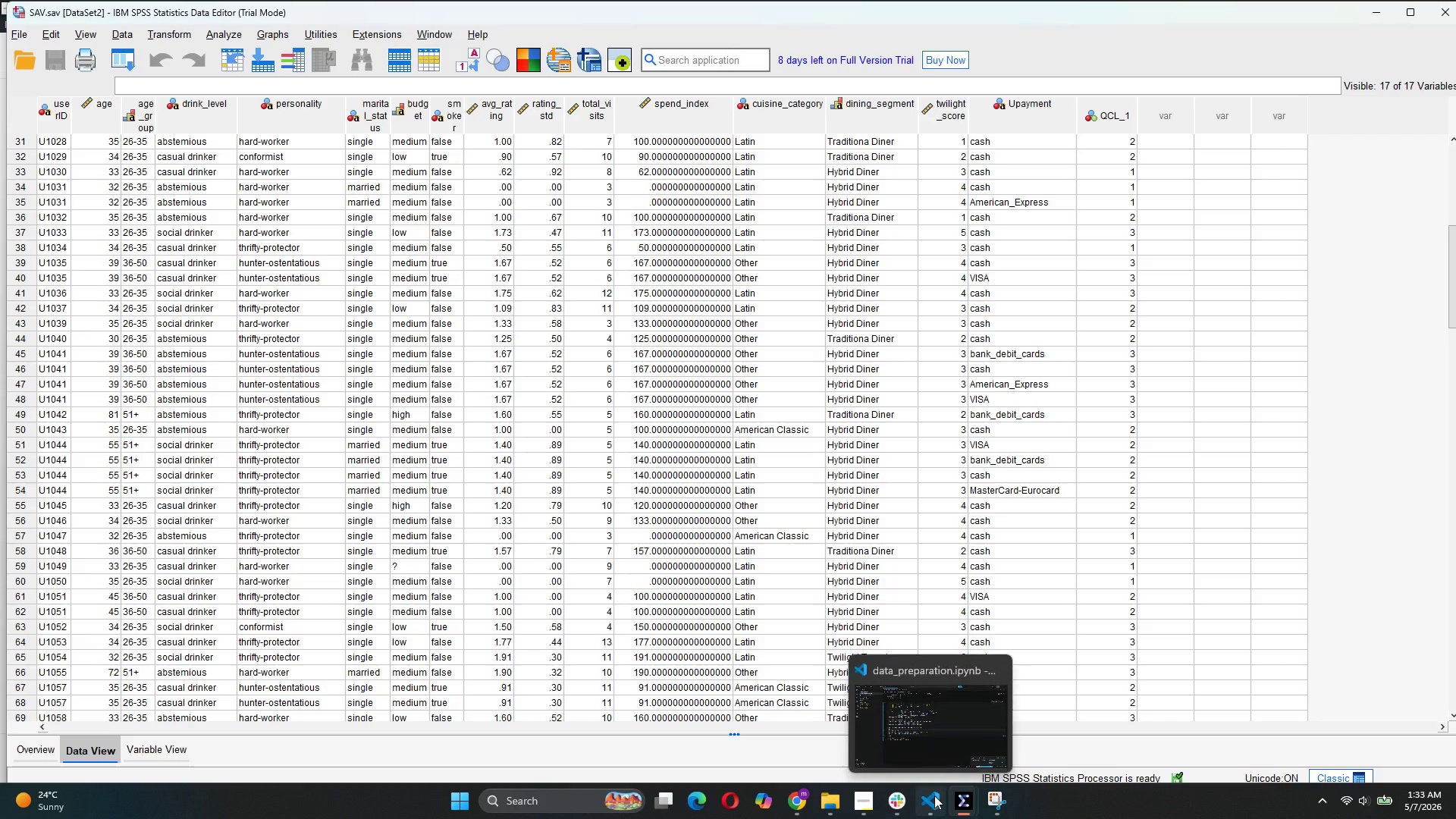 
left_click([949, 696])
 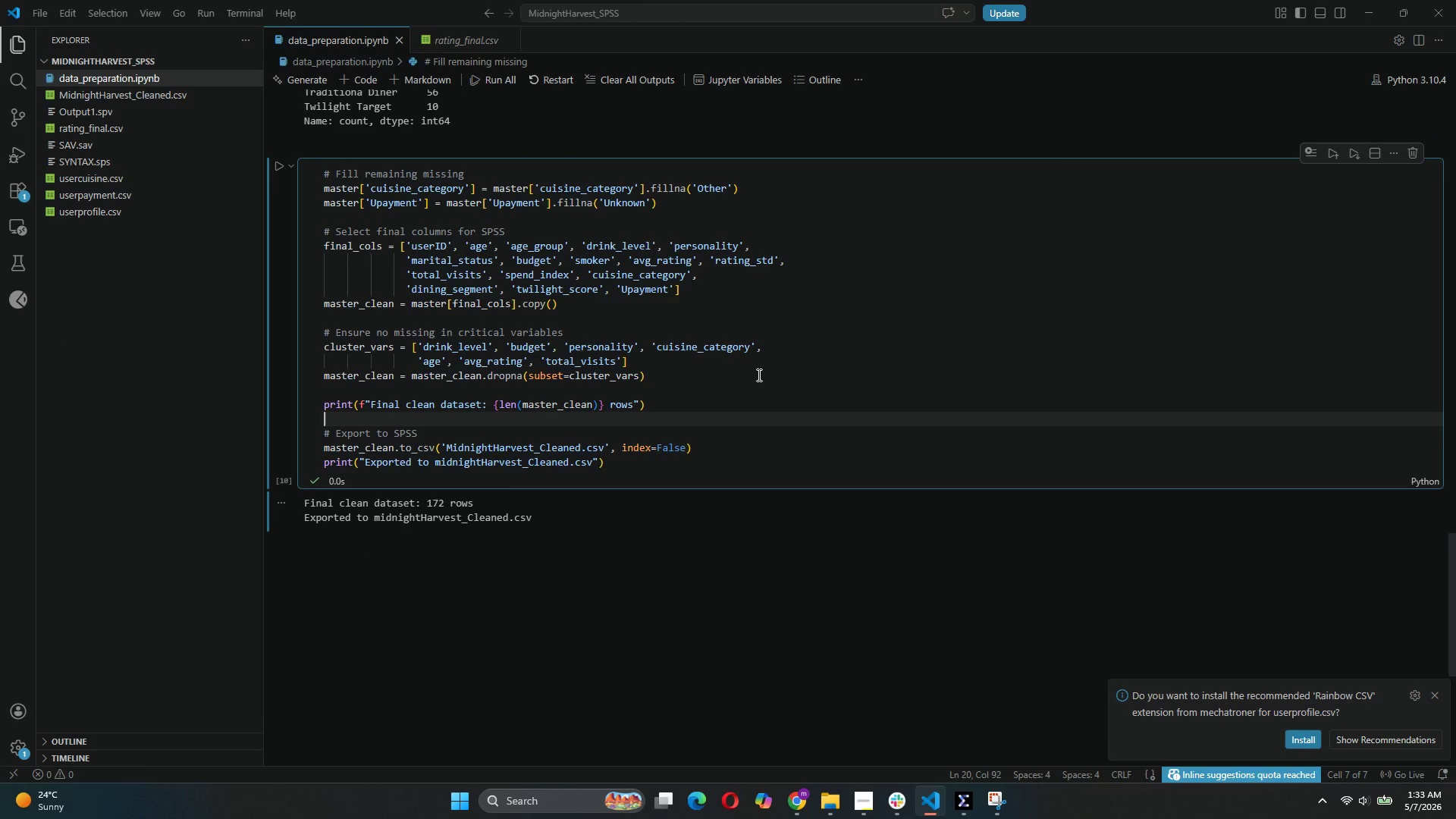 
scroll: coordinate [758, 375], scroll_direction: up, amount: 4.0
 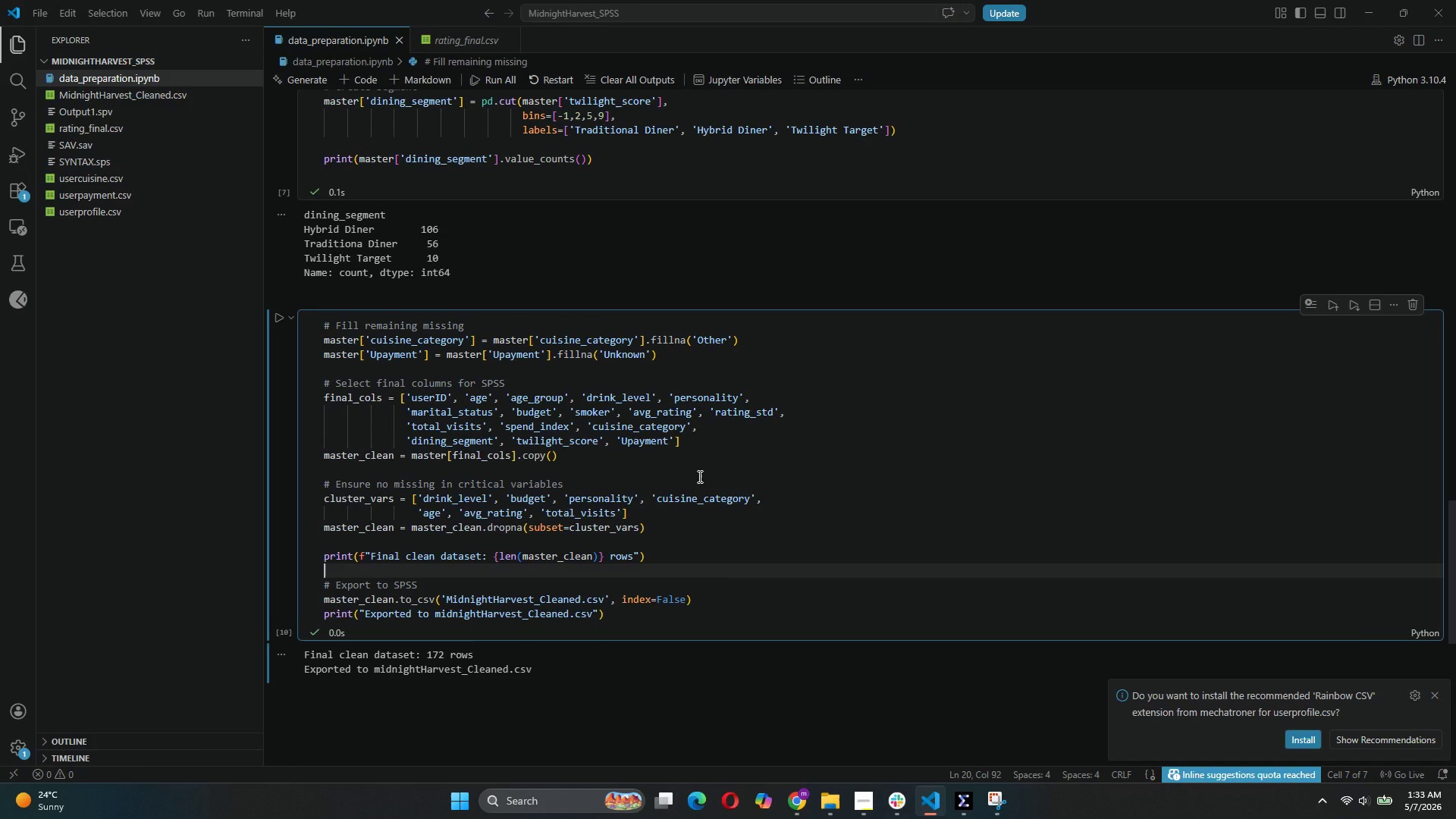 
wait(5.55)
 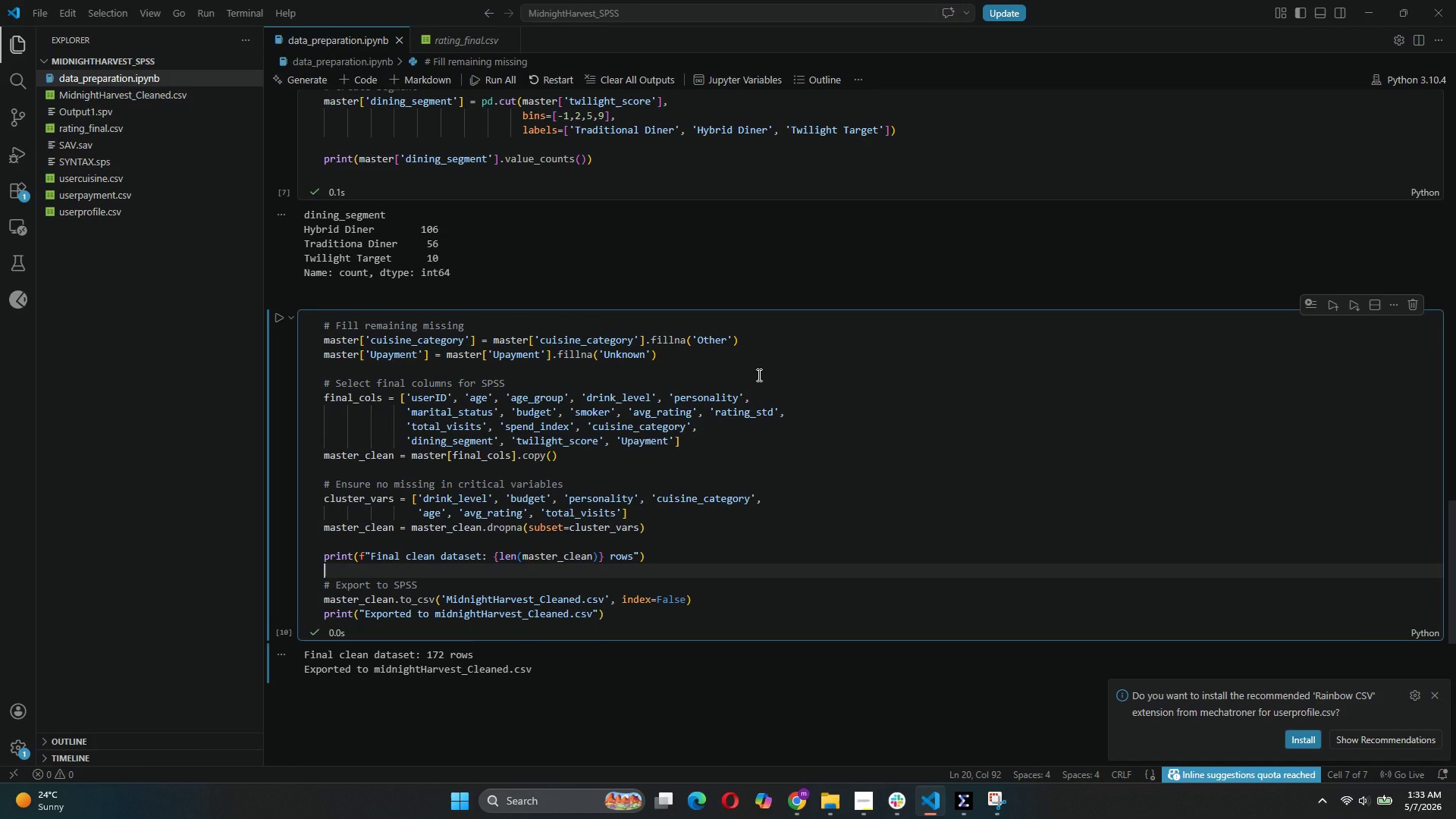 
scroll: coordinate [814, 347], scroll_direction: up, amount: 21.0
 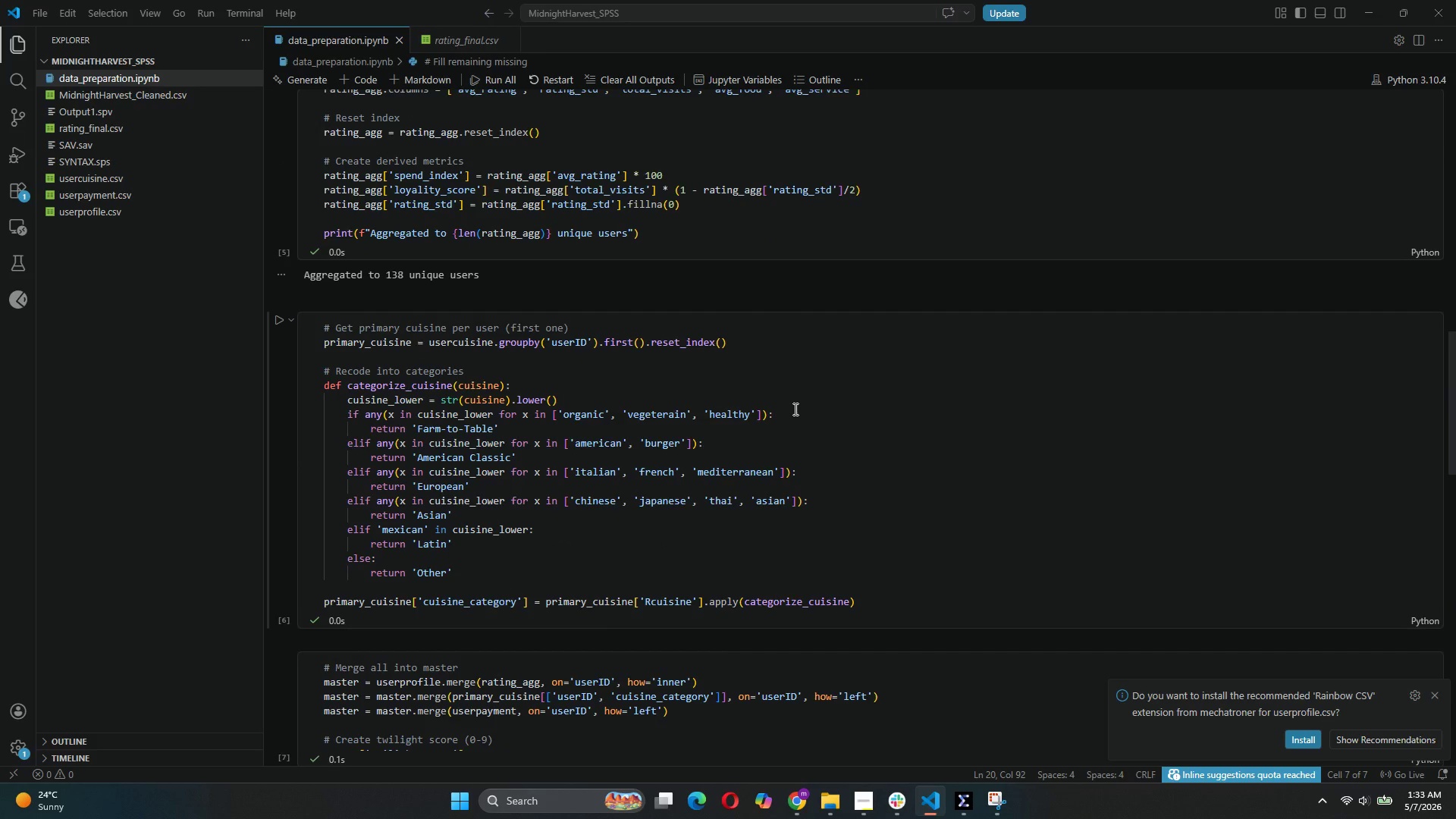 
scroll: coordinate [839, 339], scroll_direction: down, amount: 15.0
 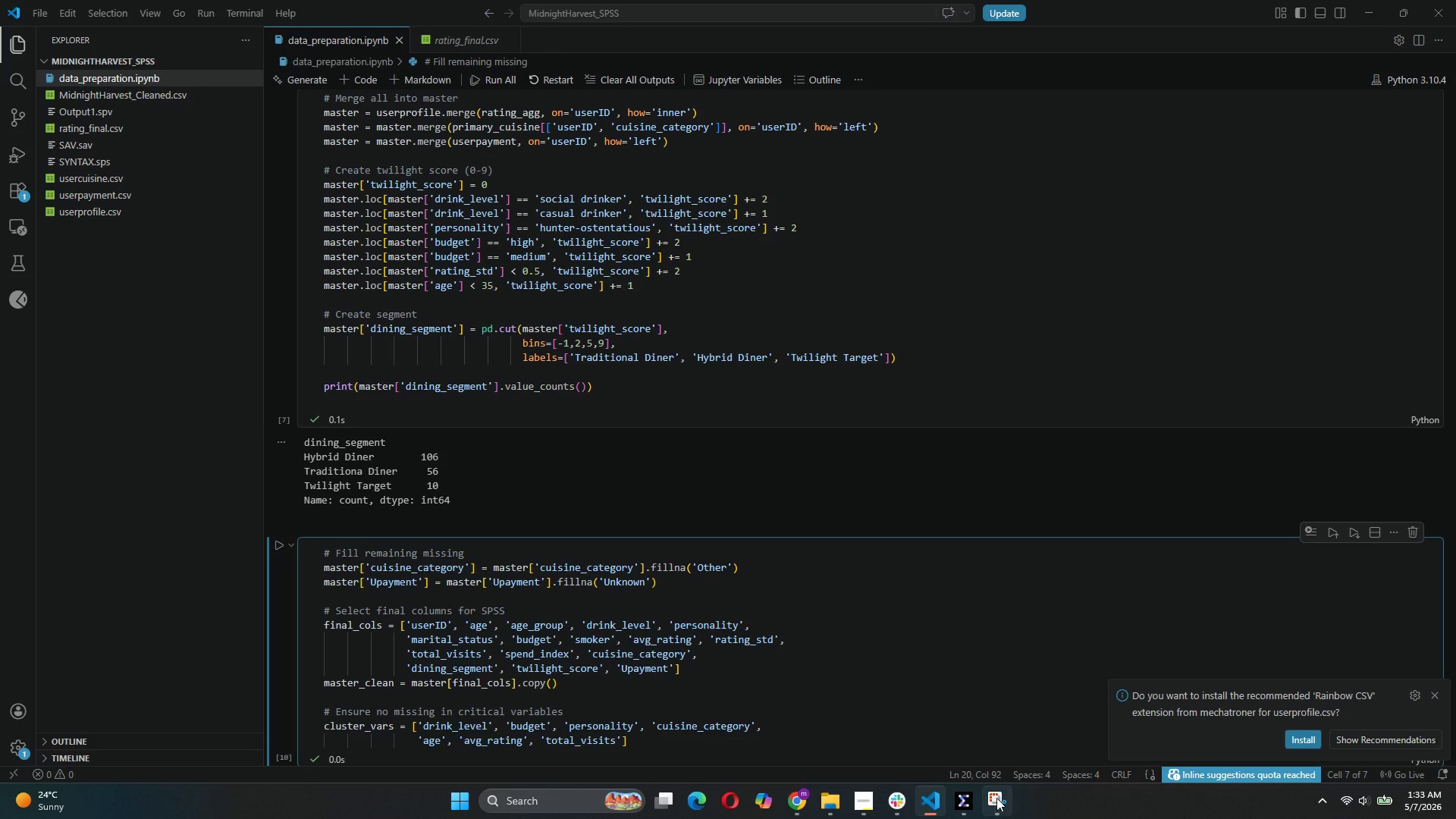 
left_click([968, 803])
 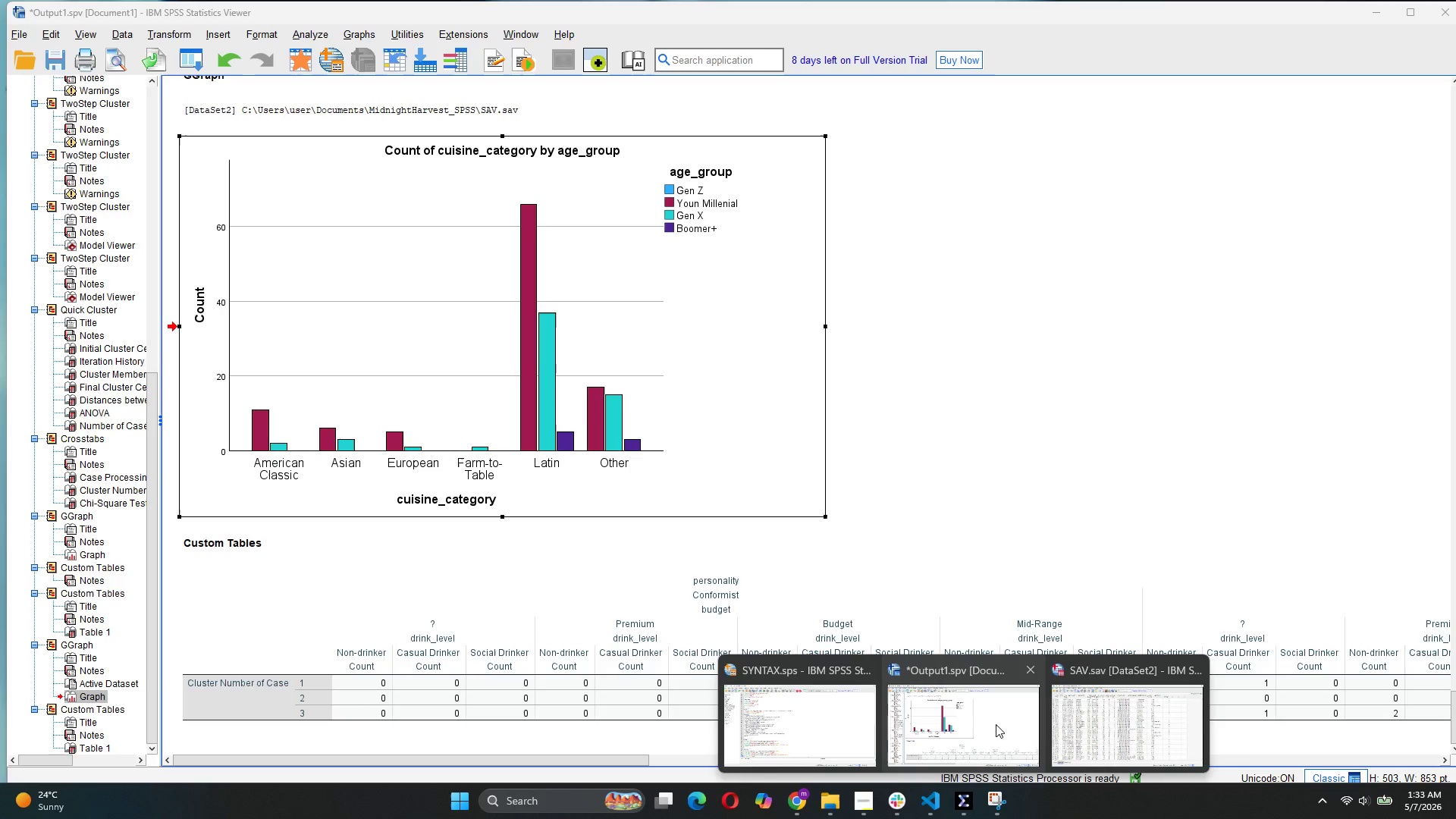 
left_click([996, 724])
 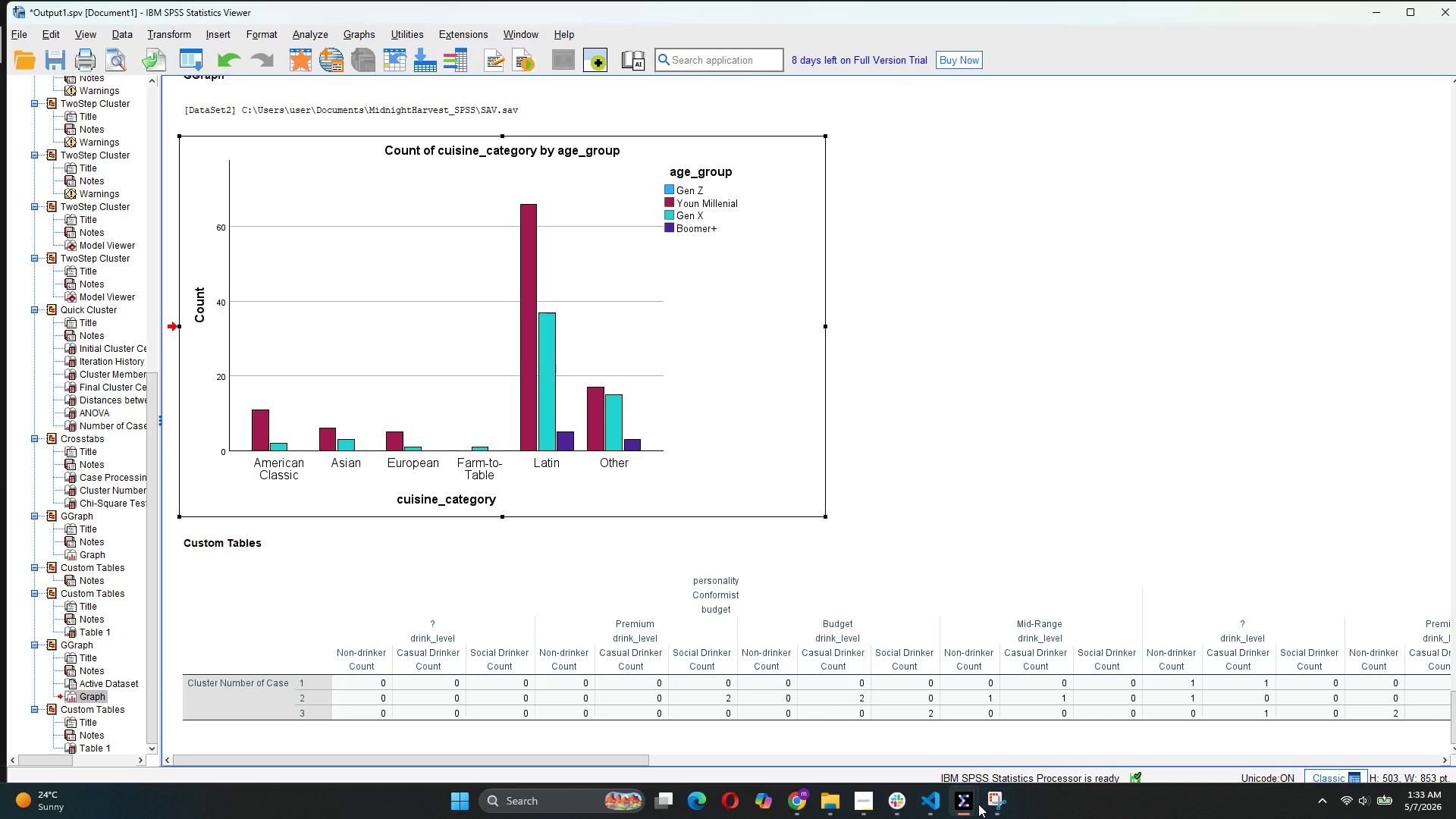 
left_click([1119, 736])
 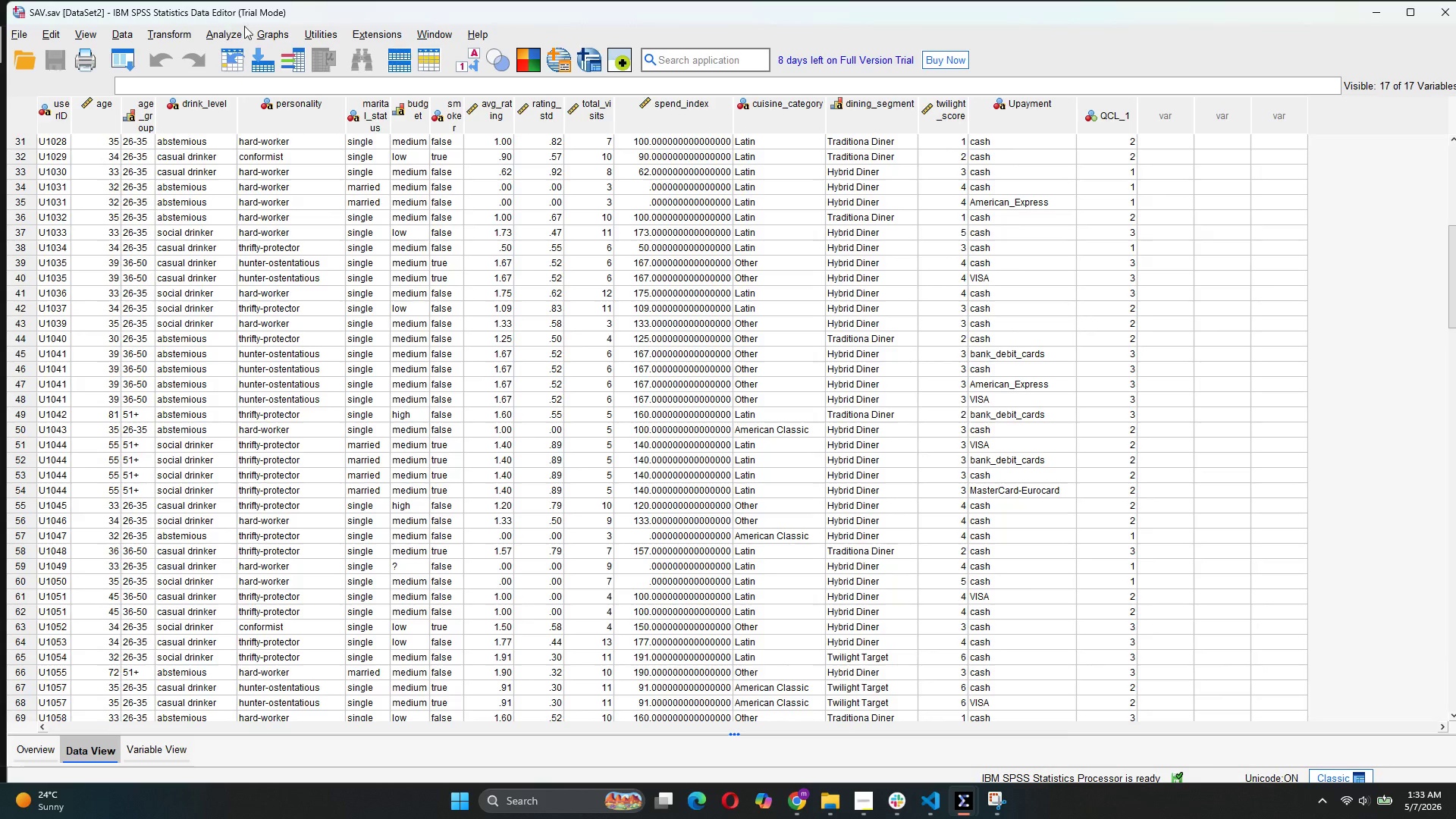 
left_click([272, 36])
 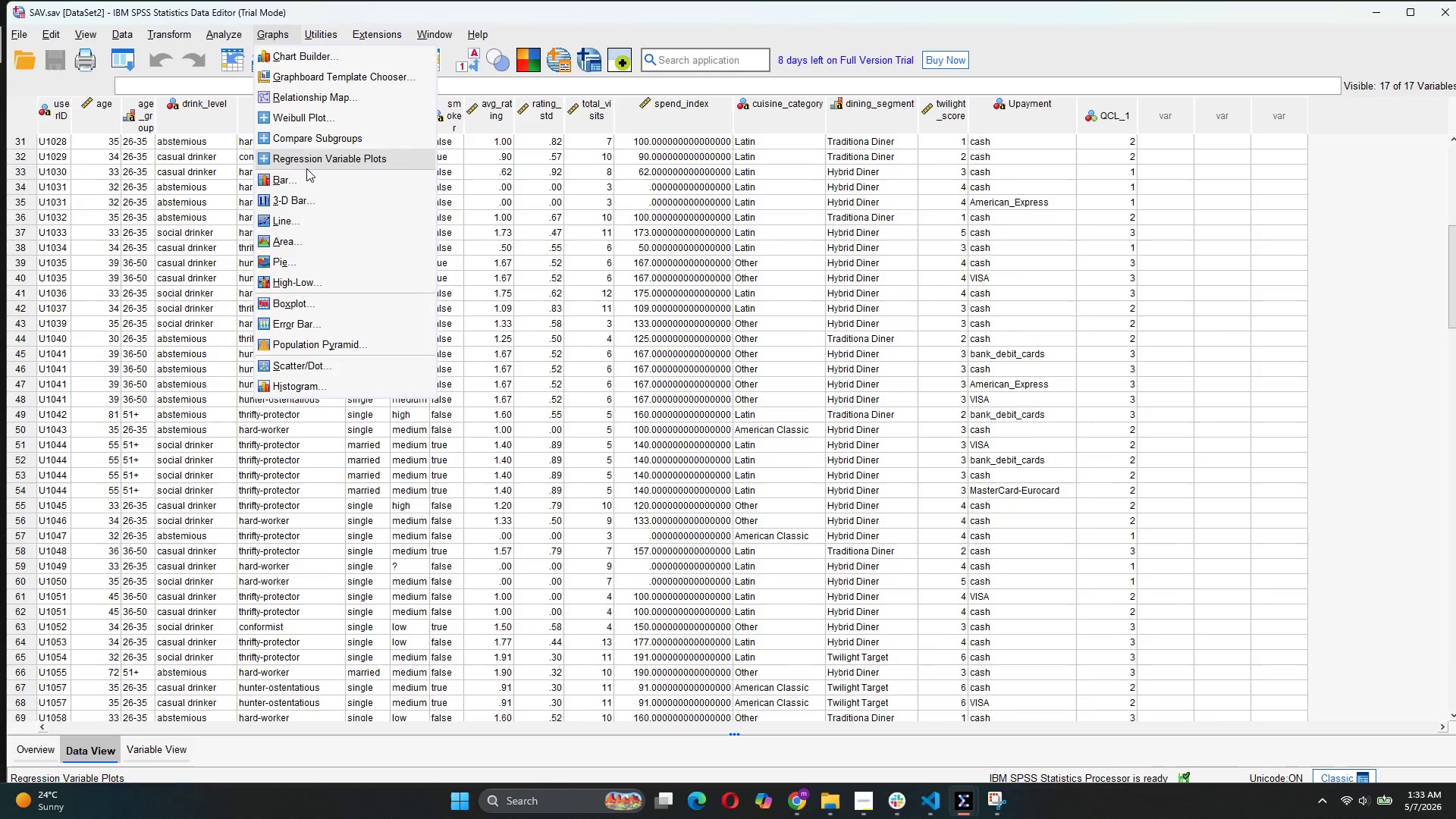 
left_click([313, 177])
 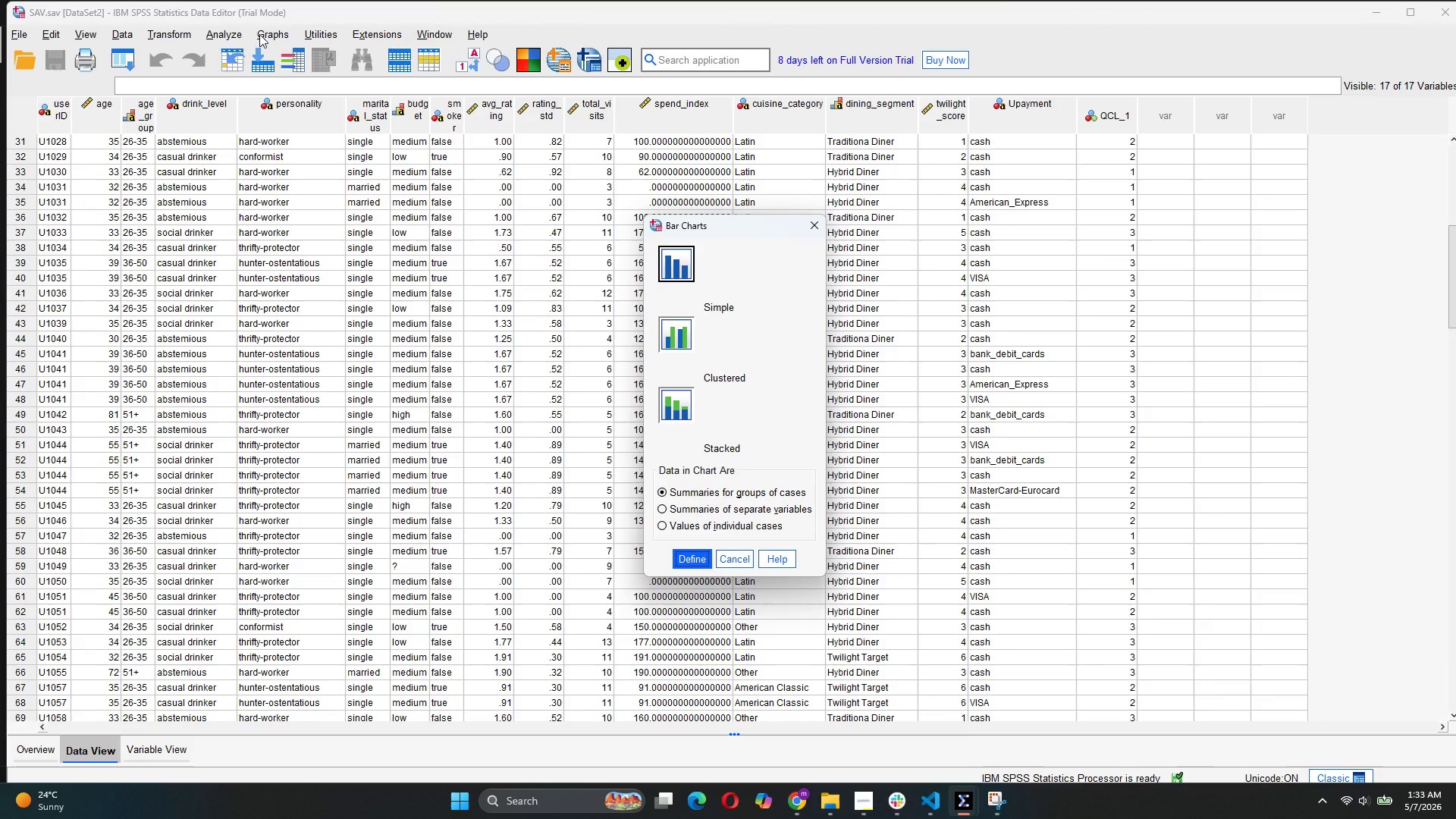 
left_click([820, 215])
 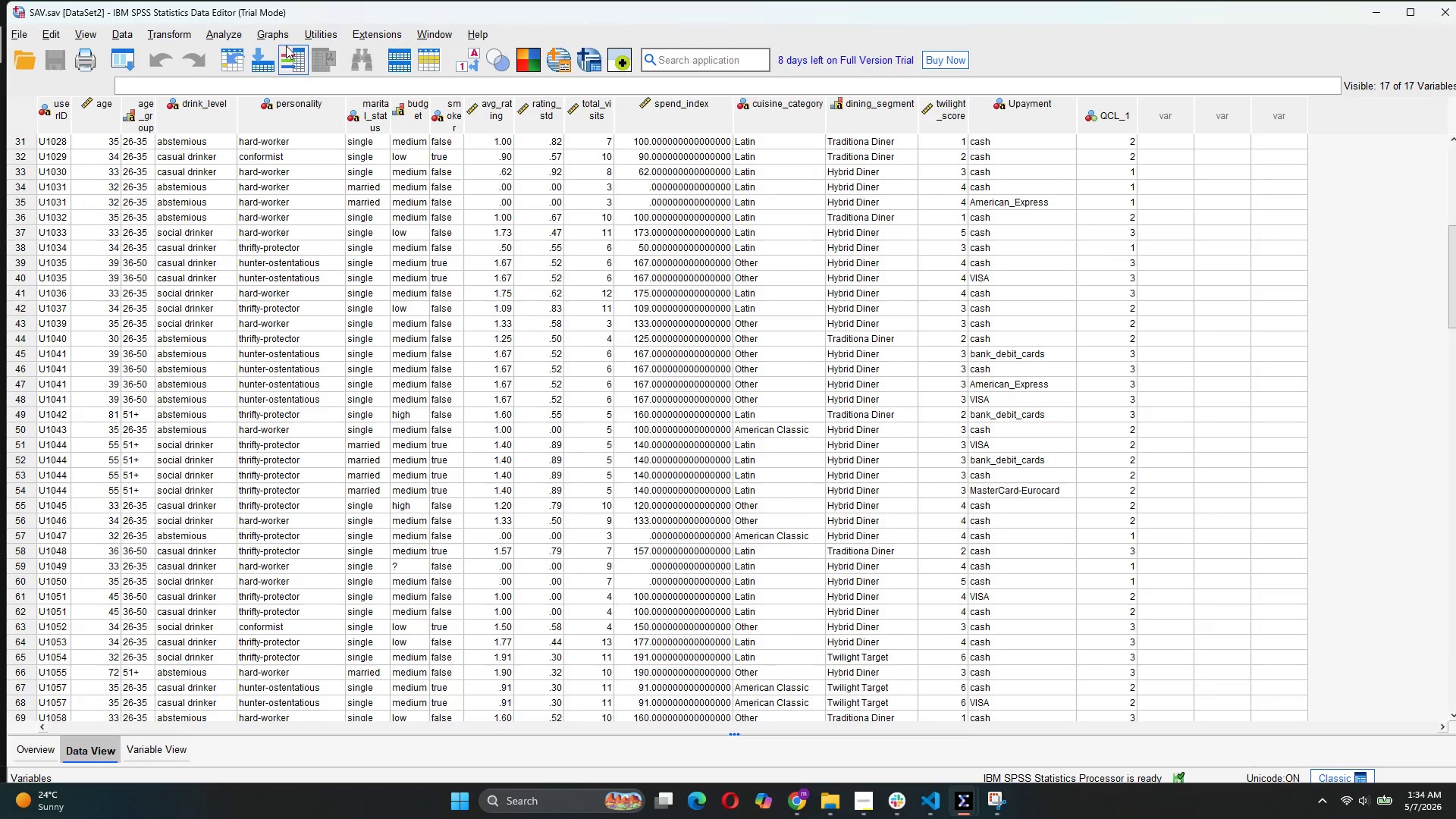 
left_click([282, 40])
 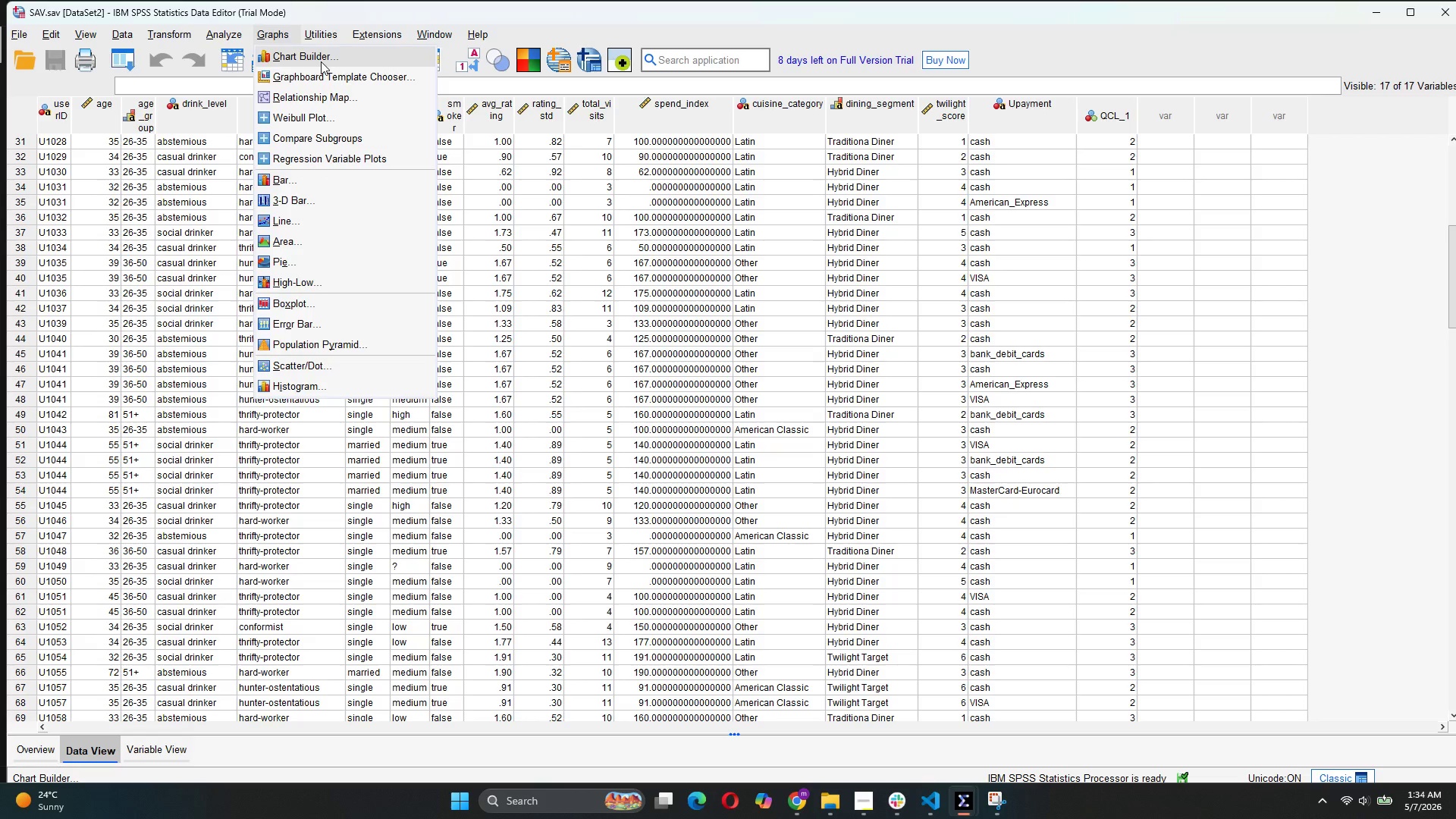 
left_click([321, 61])
 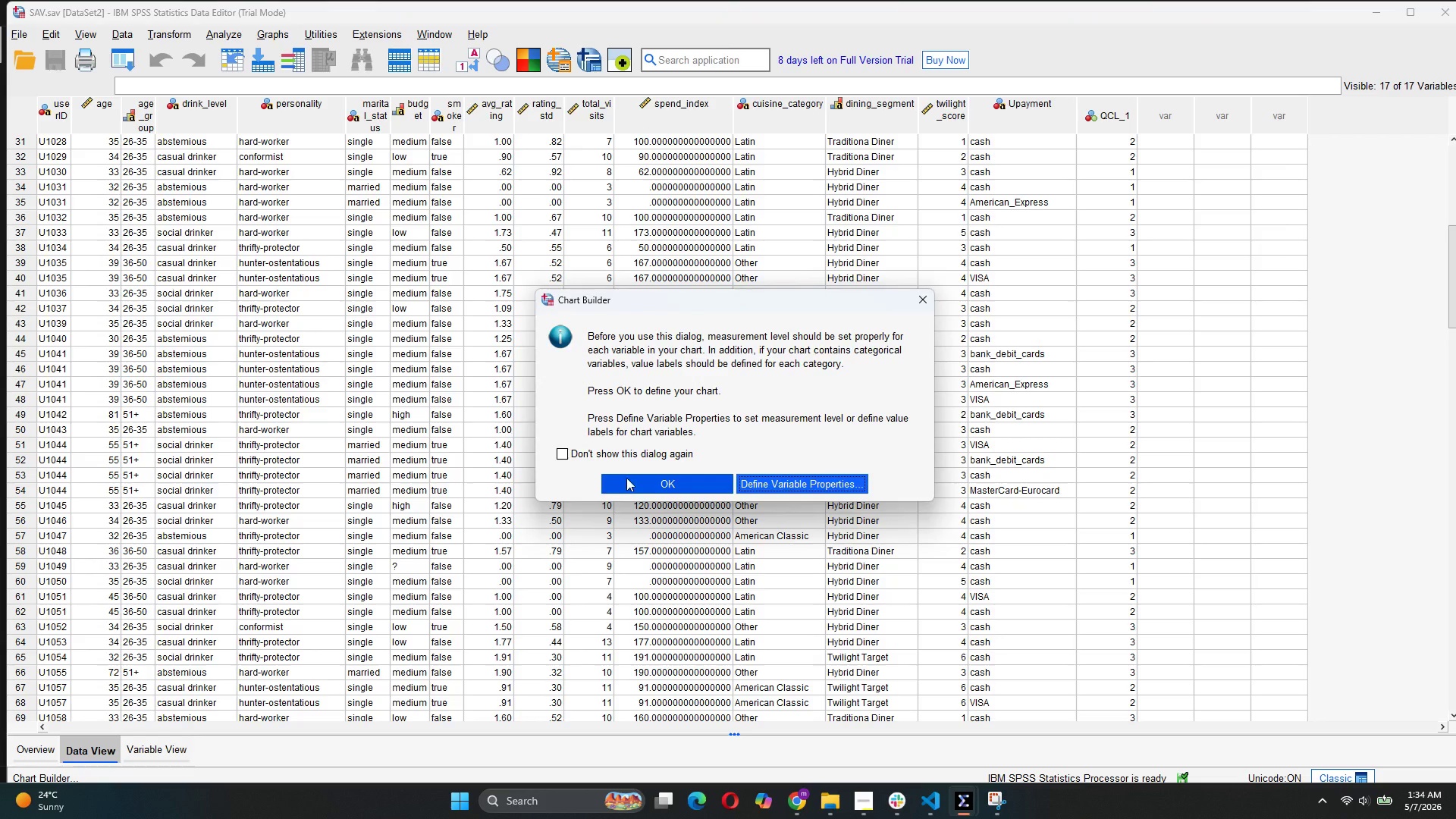 
left_click([634, 475])
 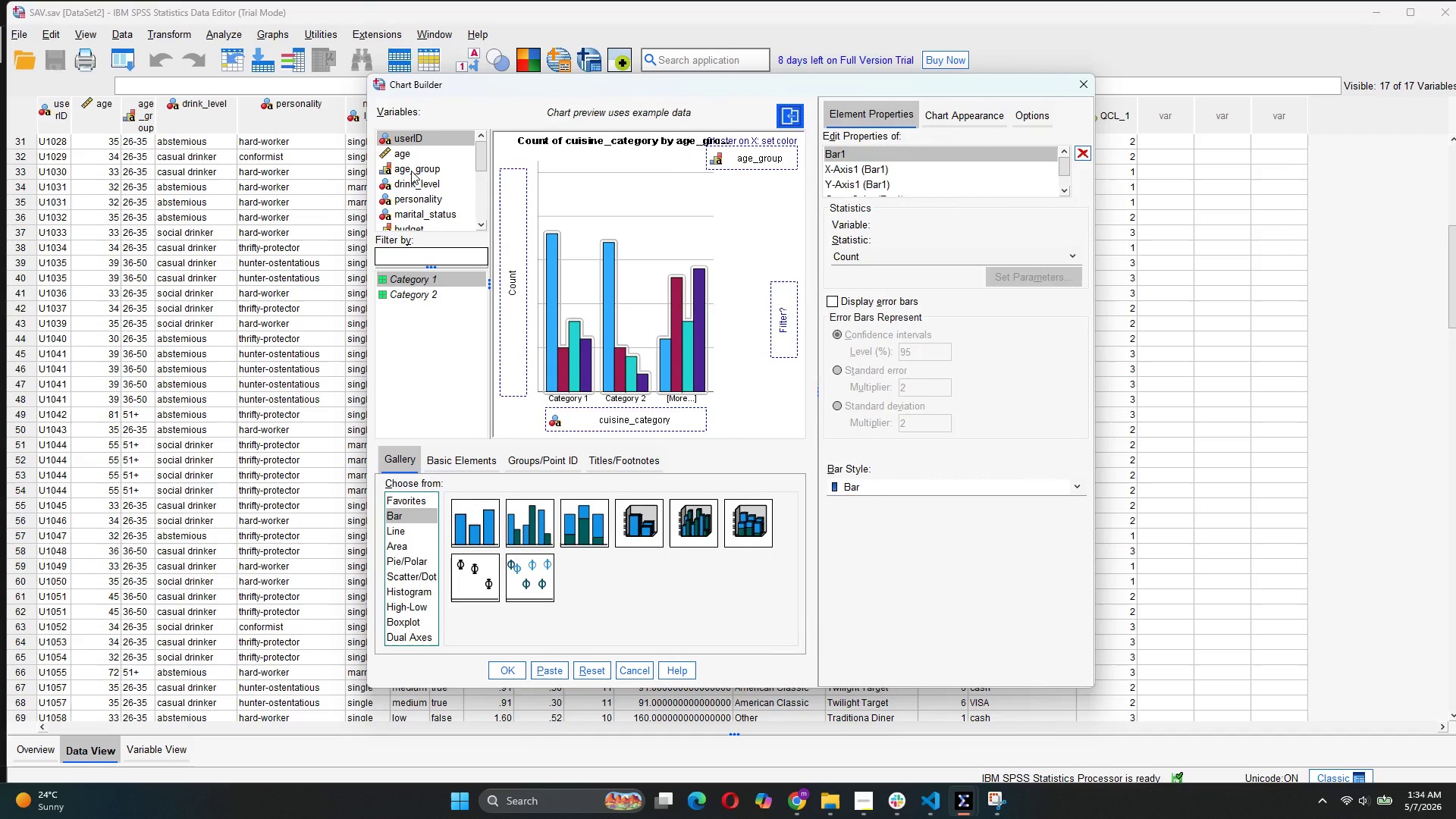 
left_click_drag(start_coordinate=[416, 197], to_coordinate=[717, 159])
 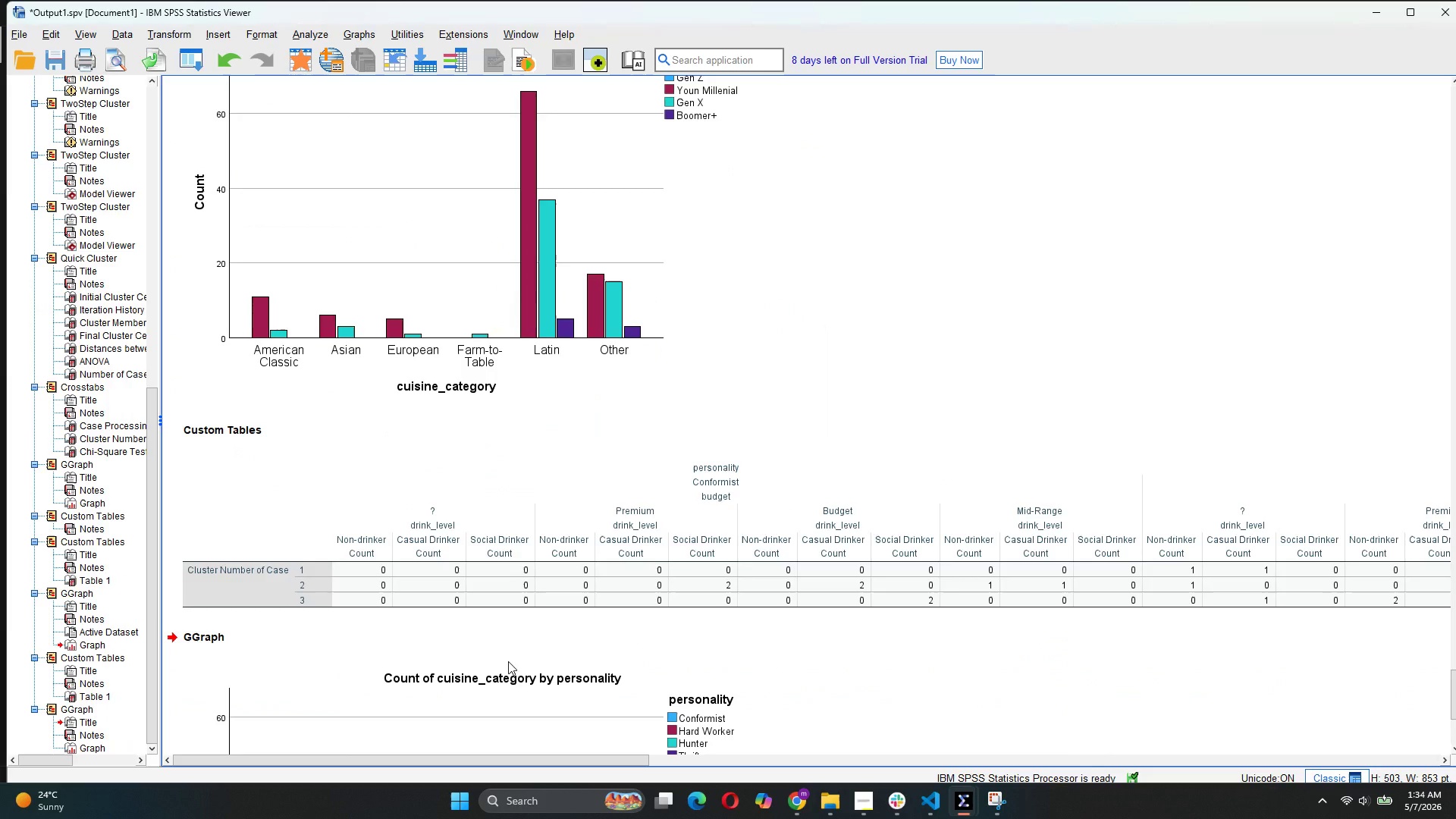 
scroll: coordinate [626, 537], scroll_direction: down, amount: 7.0
 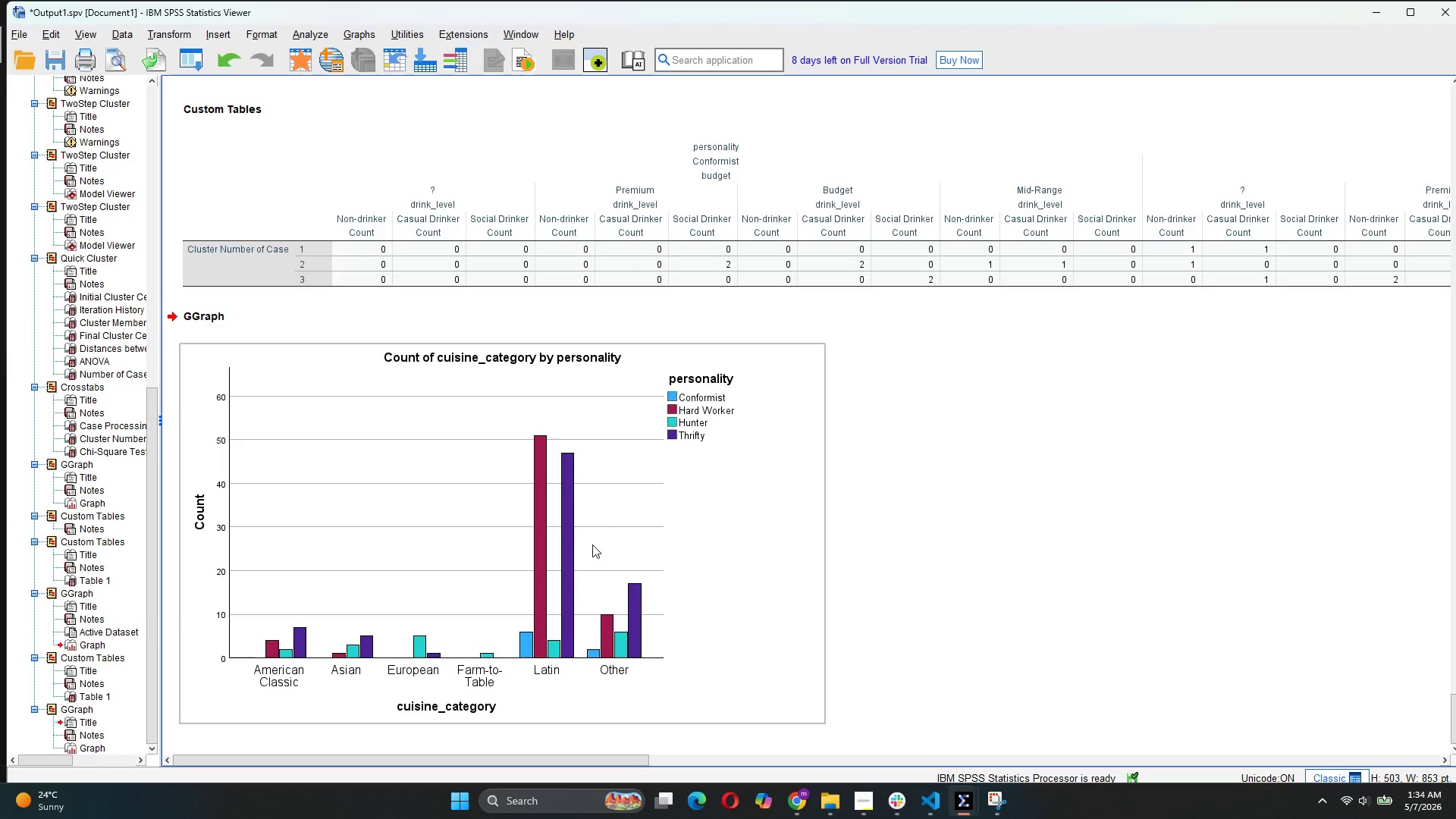 
mouse_move([651, 515])
 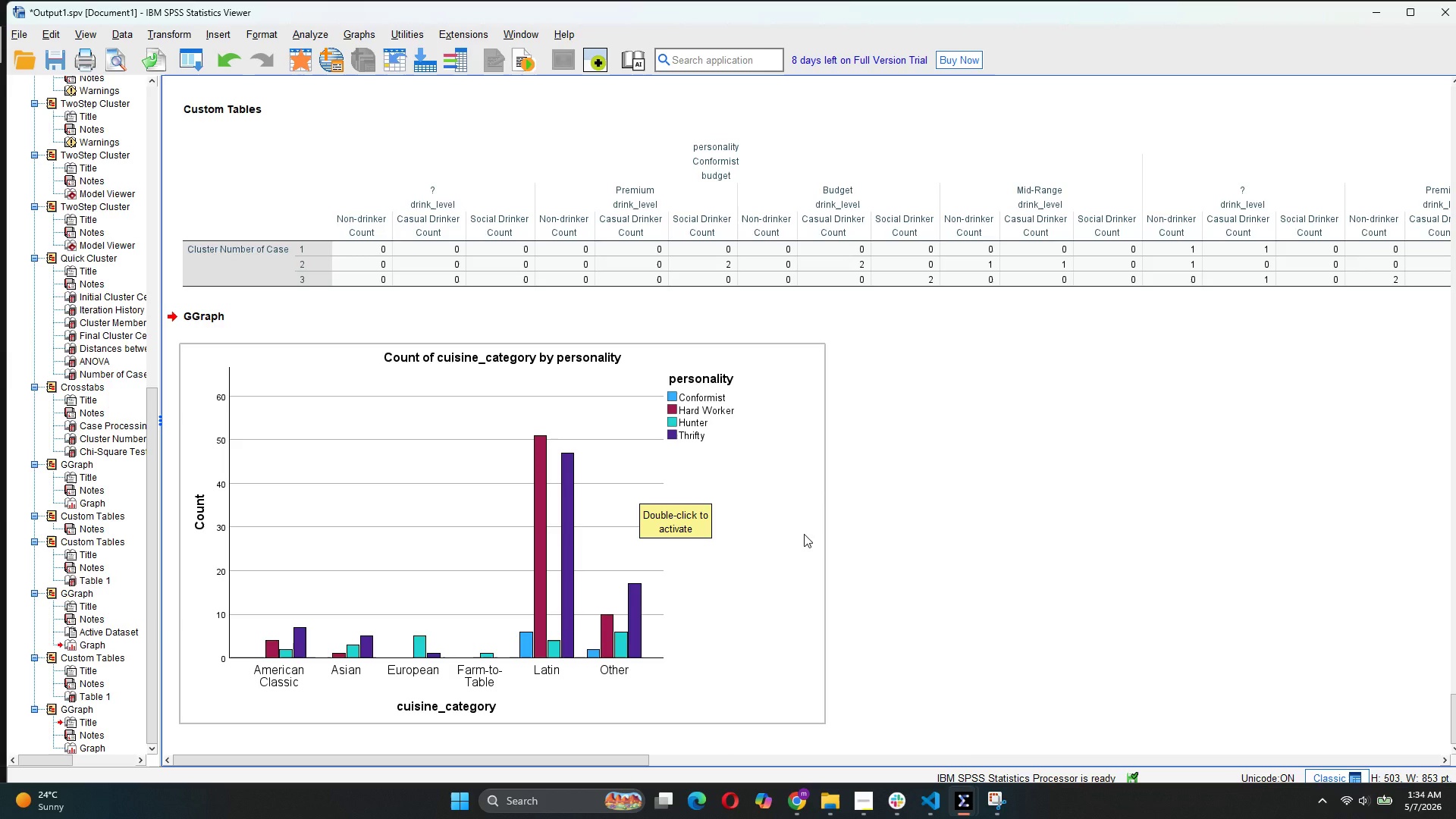 
wait(8.94)
 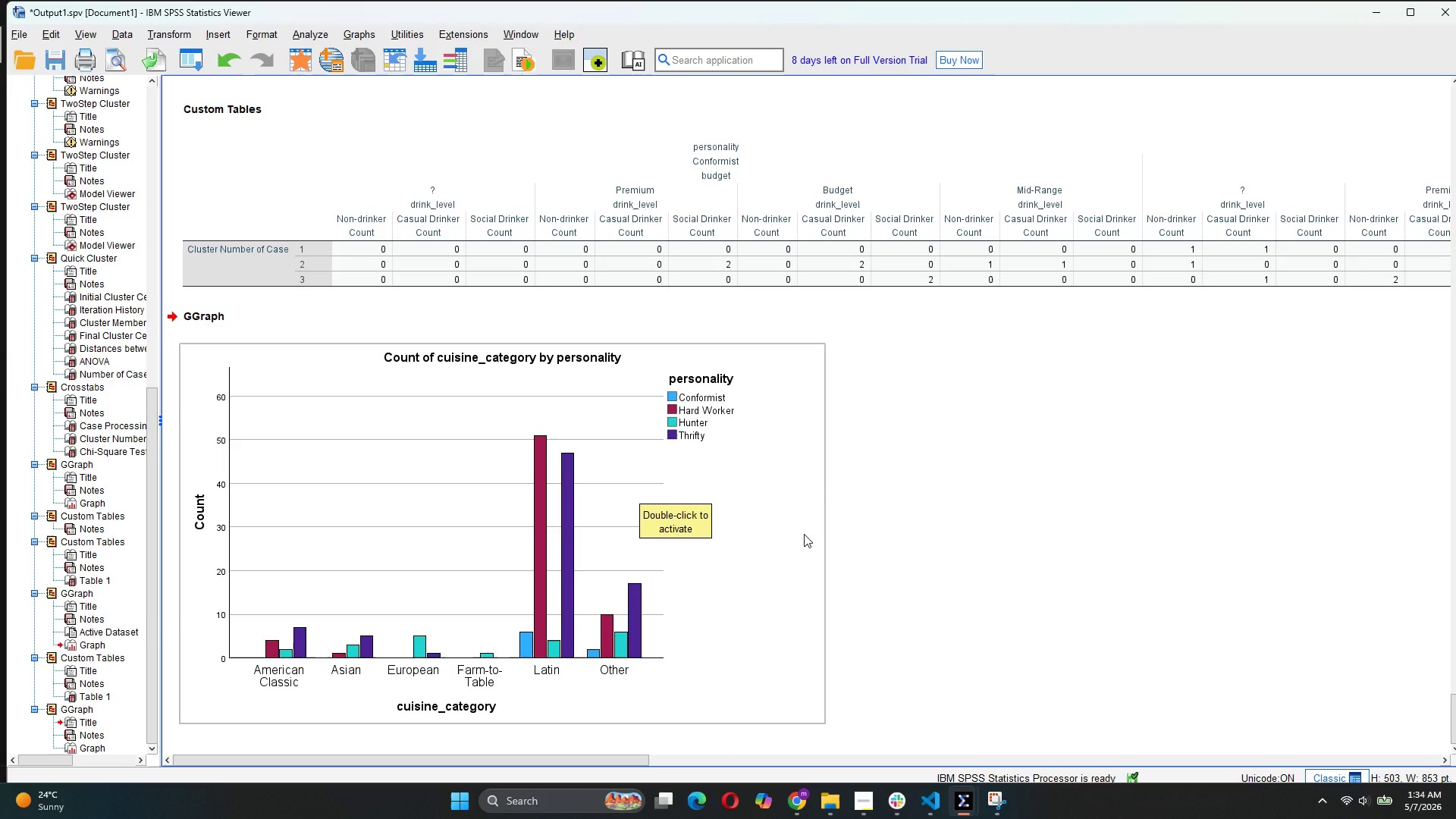 
left_click([1120, 749])
 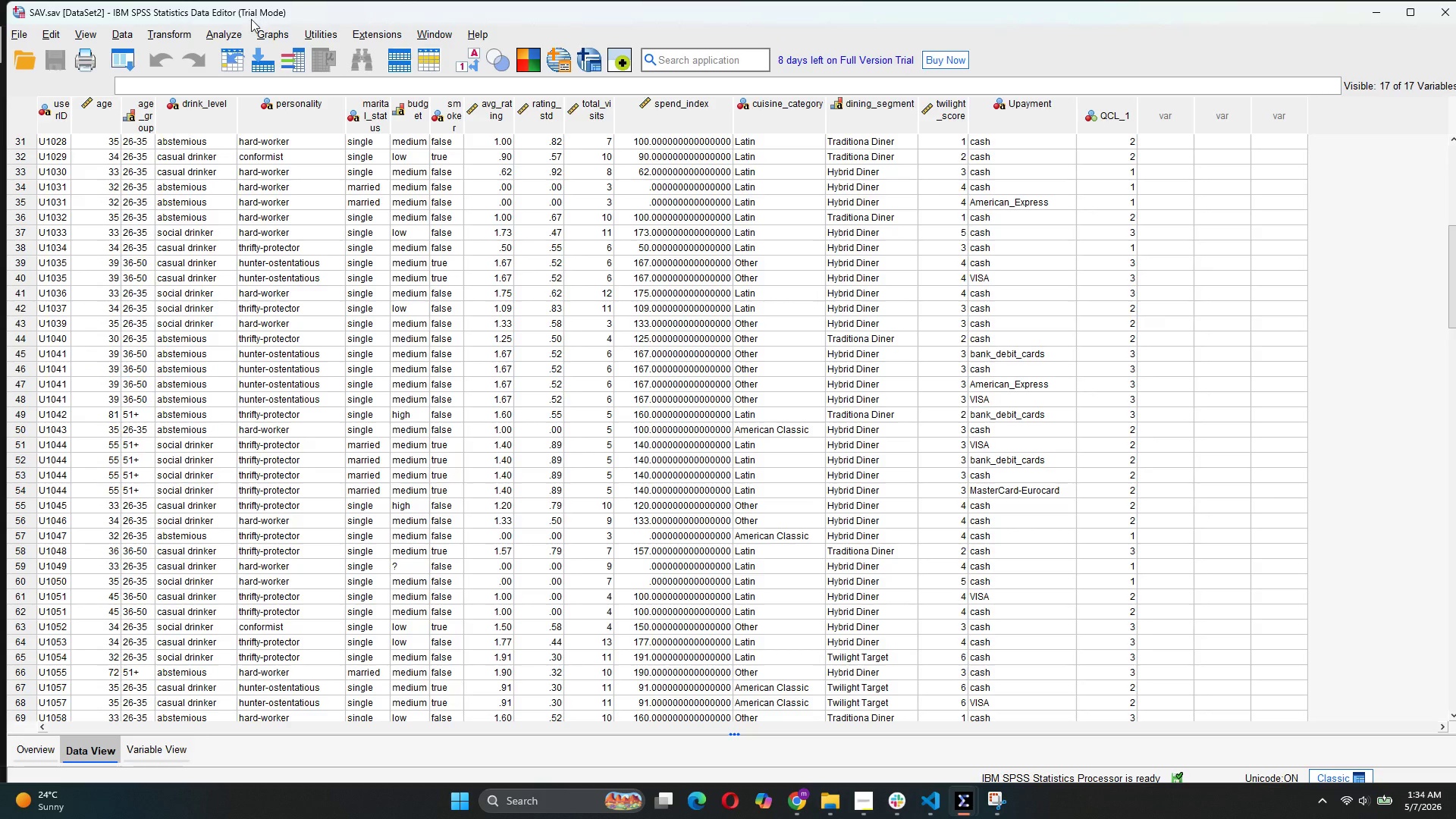 
left_click([267, 32])
 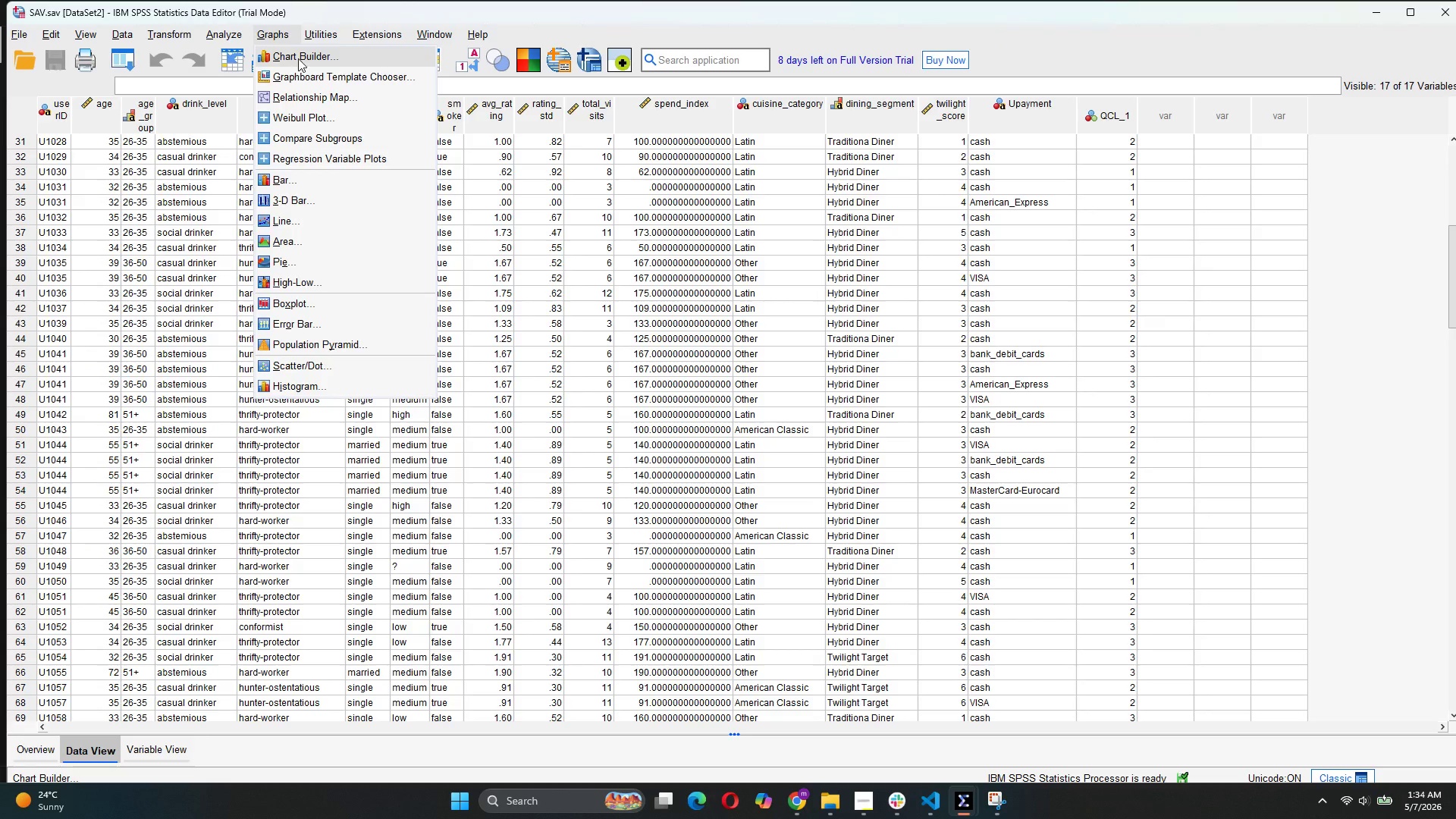 
left_click([298, 58])
 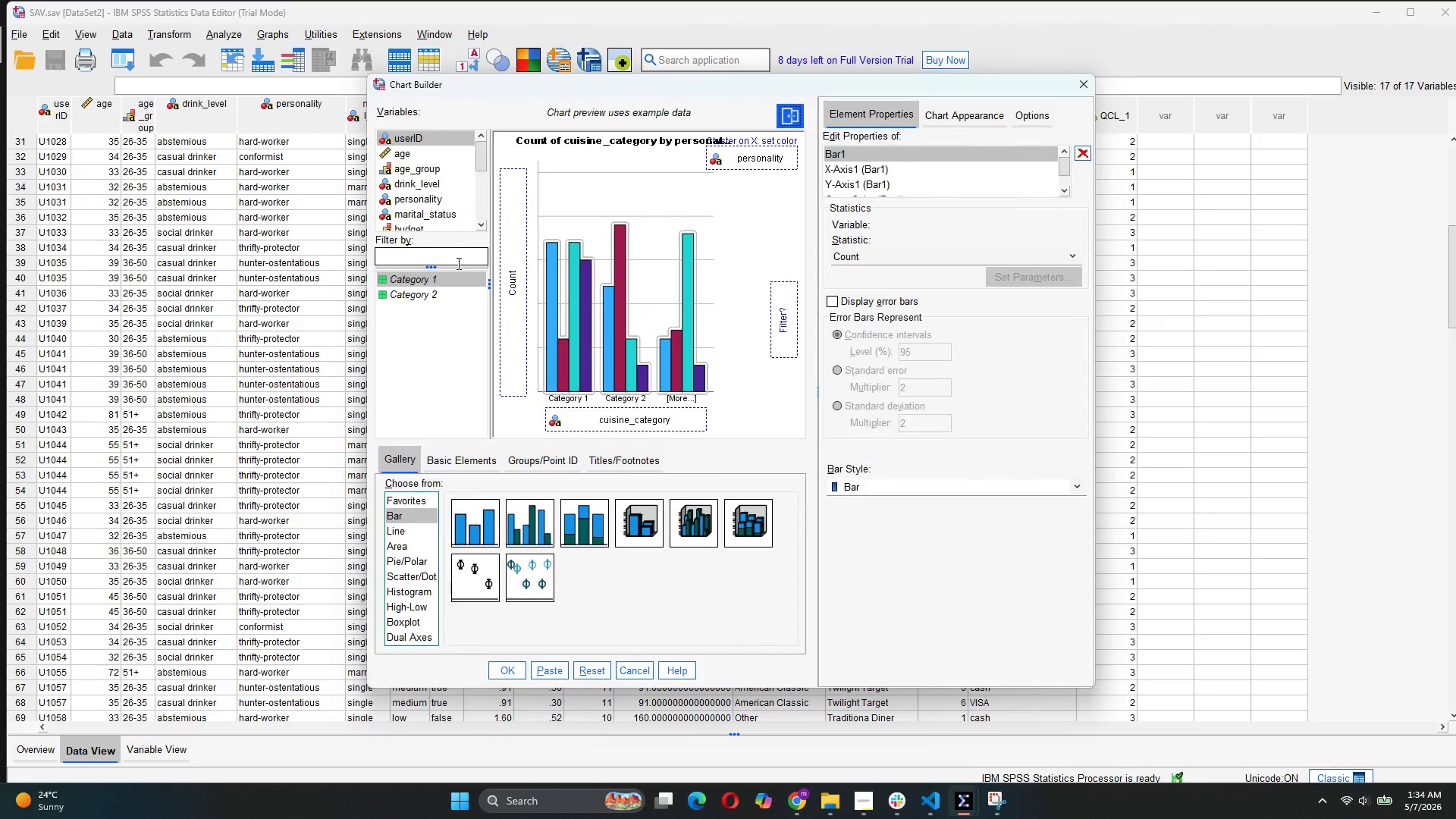 
scroll: coordinate [451, 206], scroll_direction: down, amount: 1.0
 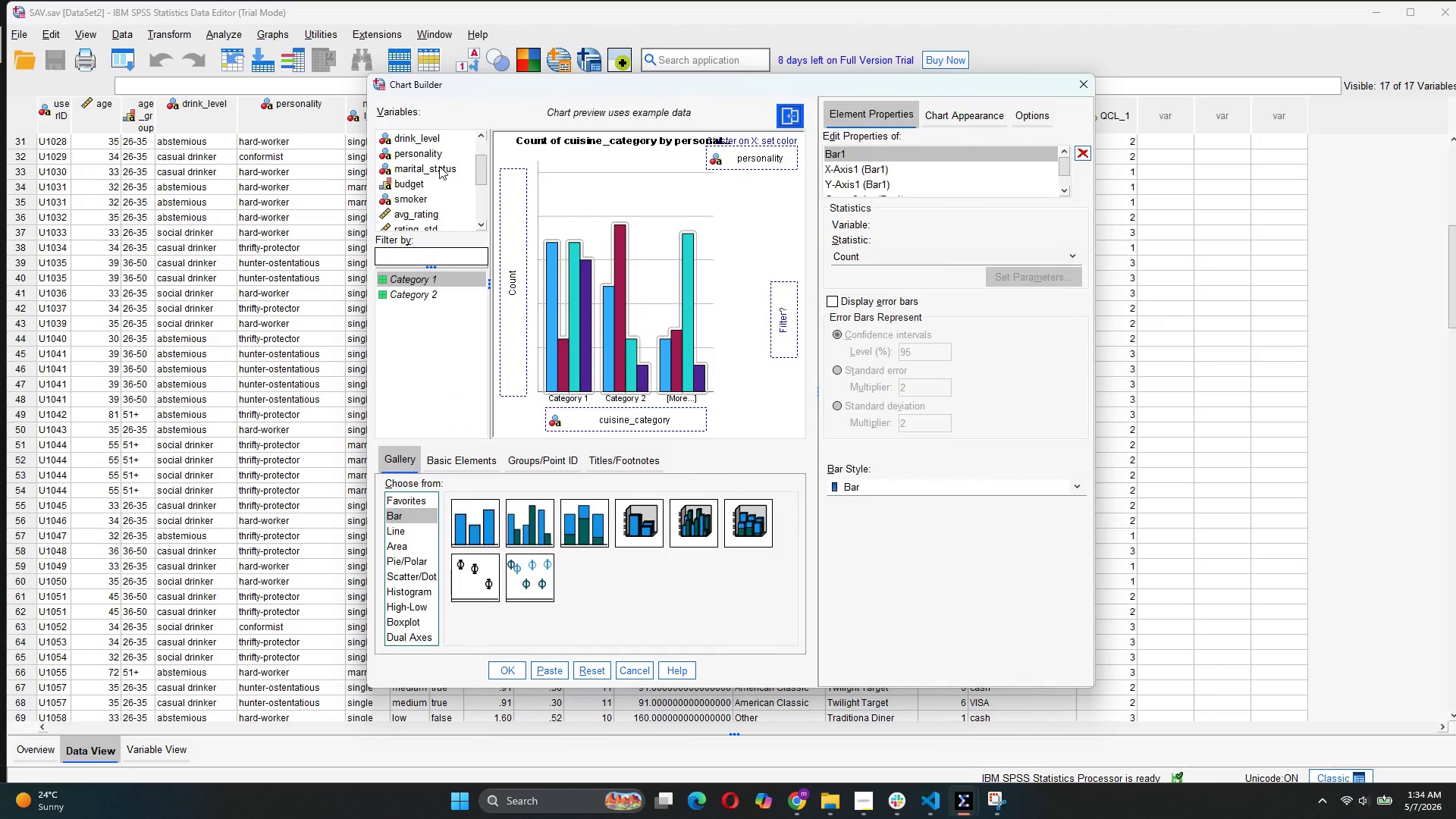 
left_click_drag(start_coordinate=[439, 166], to_coordinate=[728, 157])
 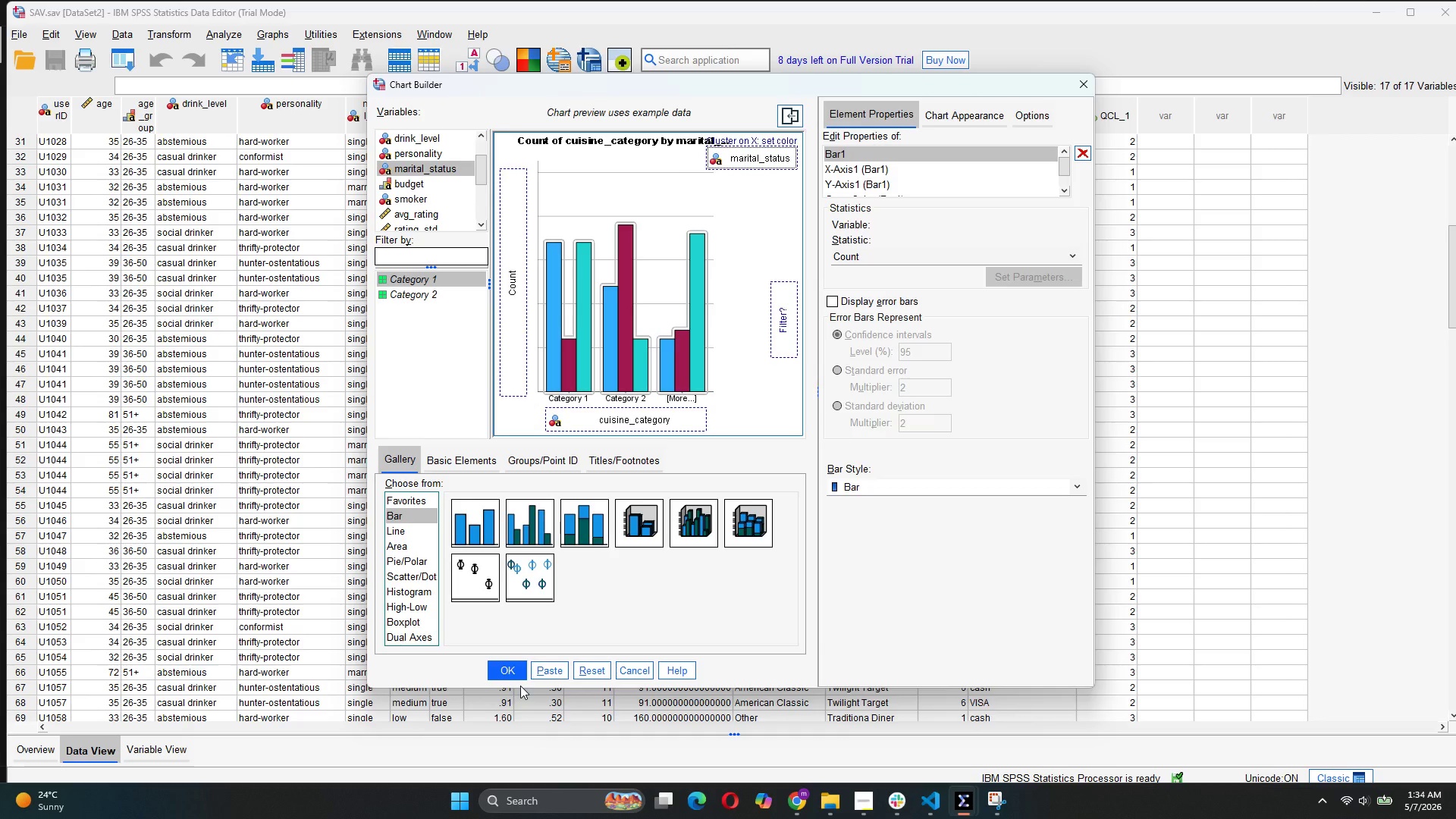 
left_click([517, 676])
 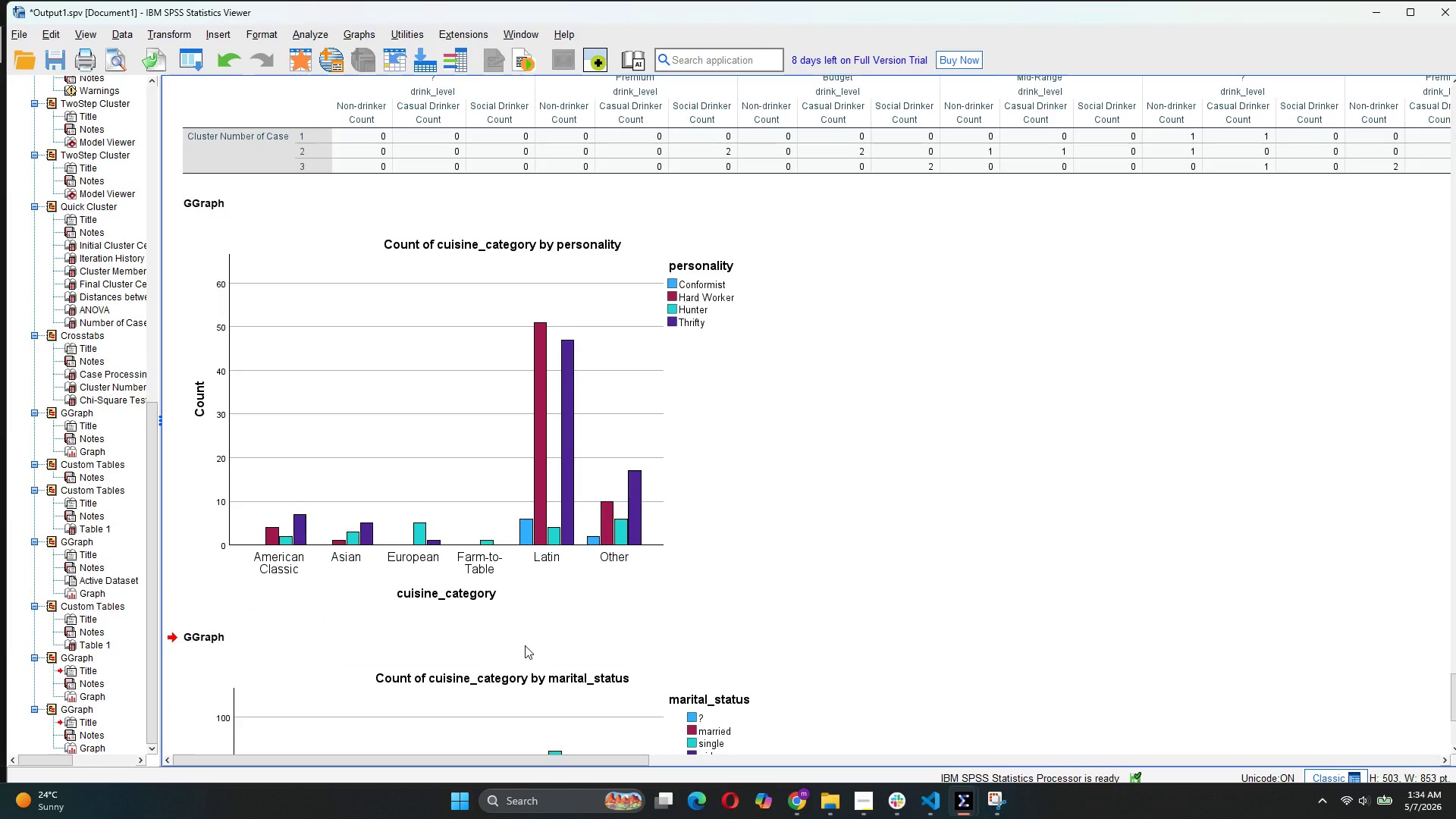 
scroll: coordinate [558, 607], scroll_direction: down, amount: 7.0
 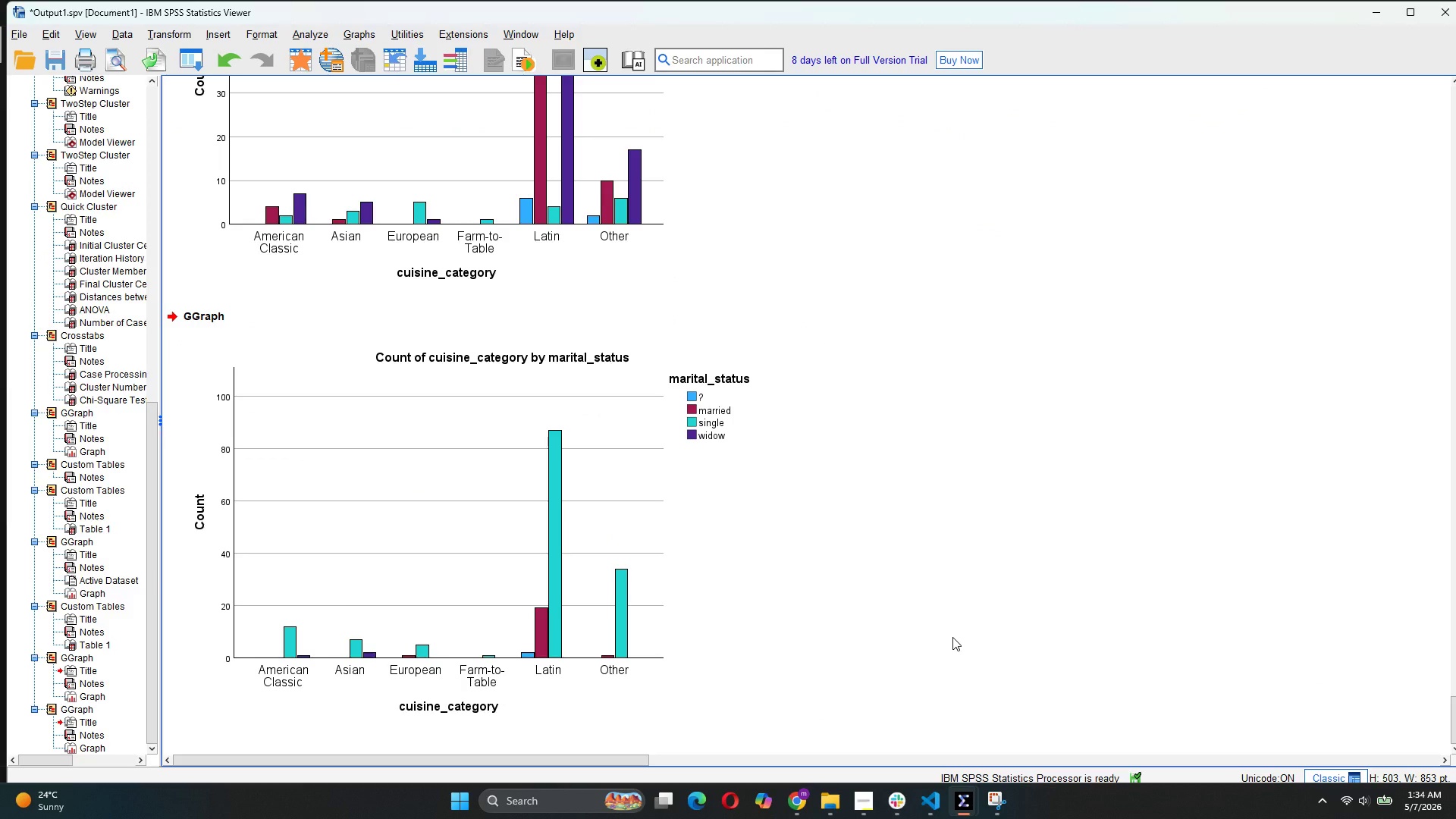 
wait(7.95)
 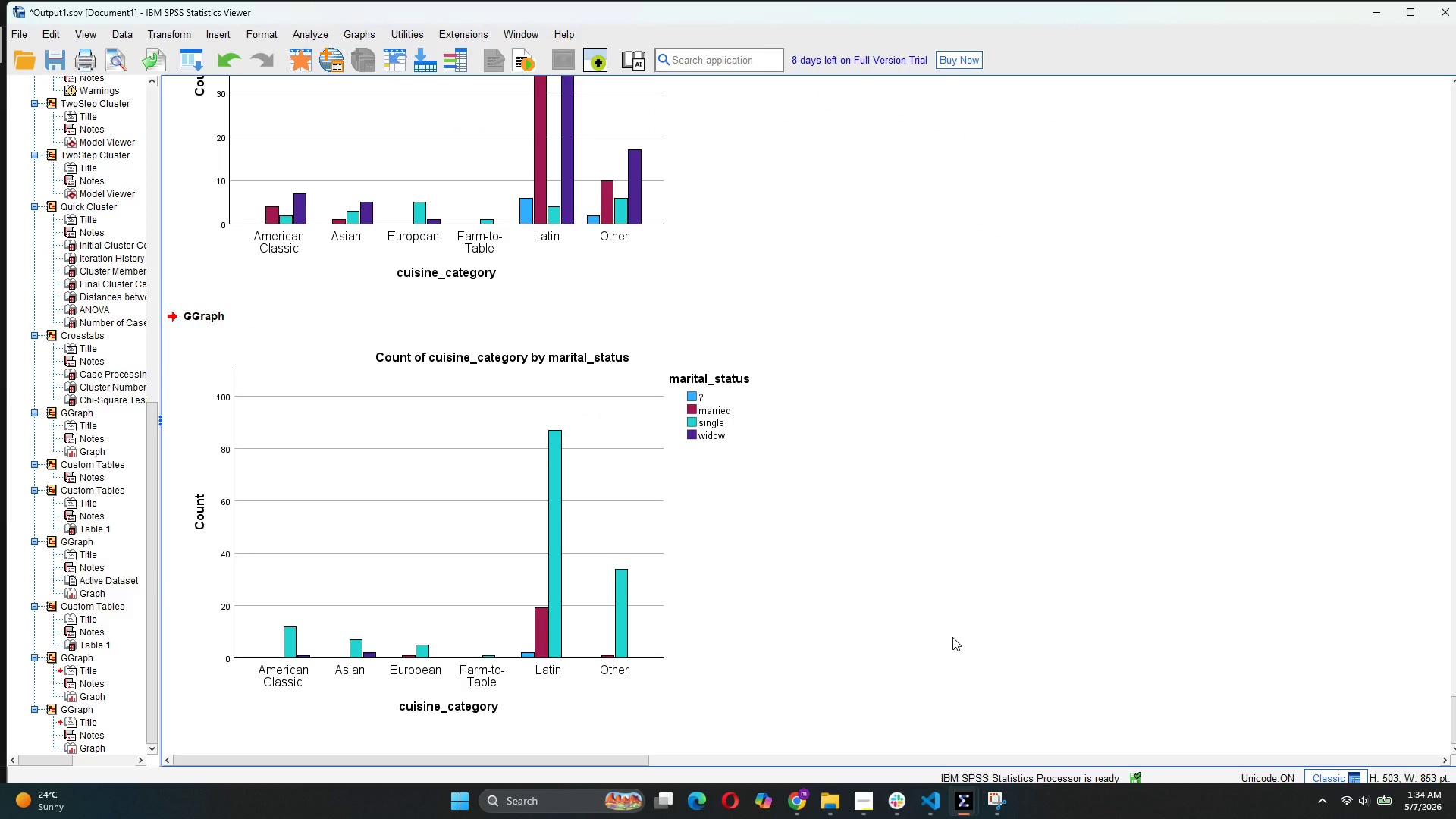 
mouse_move([981, 799])
 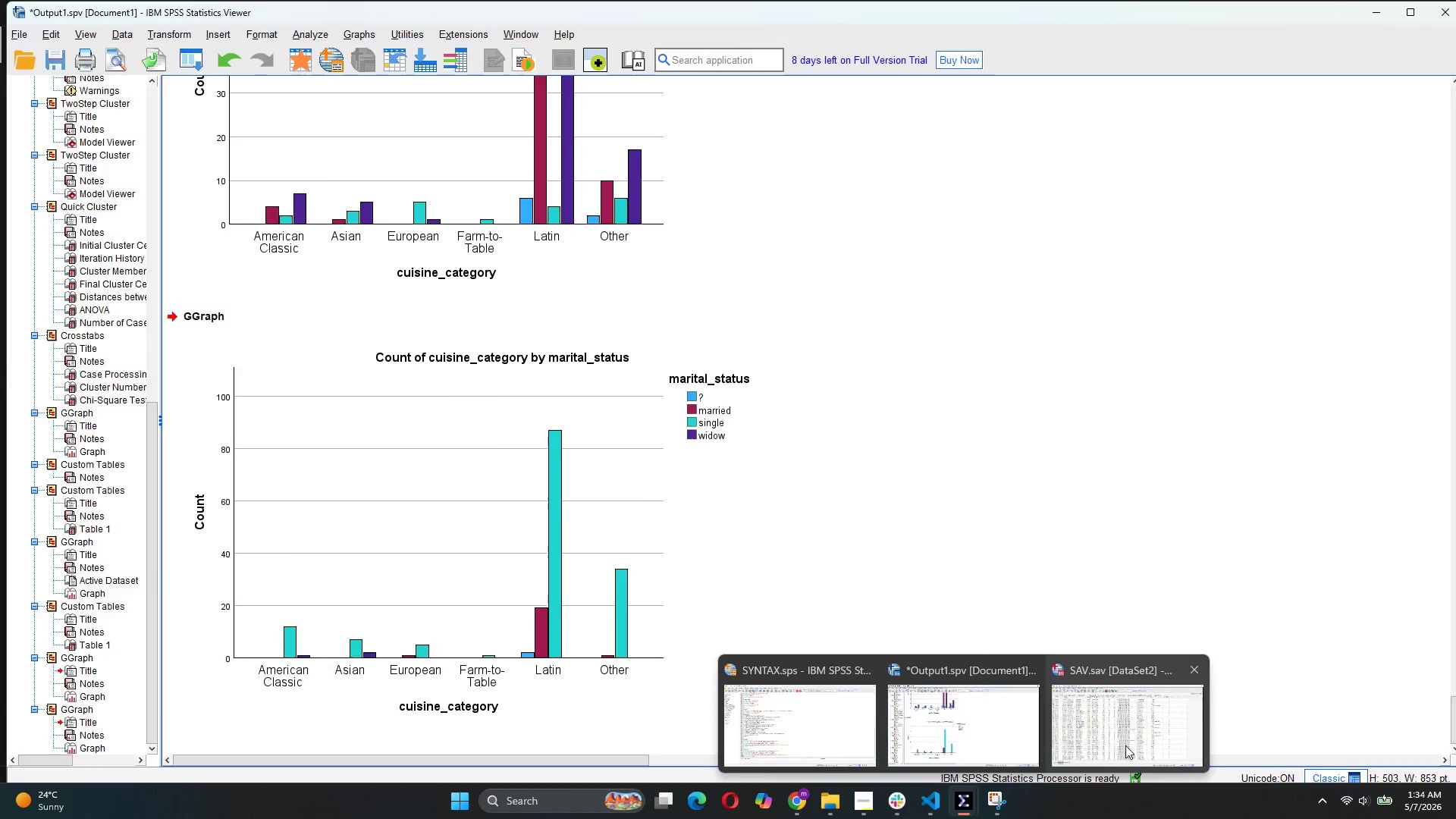 
left_click([1125, 745])
 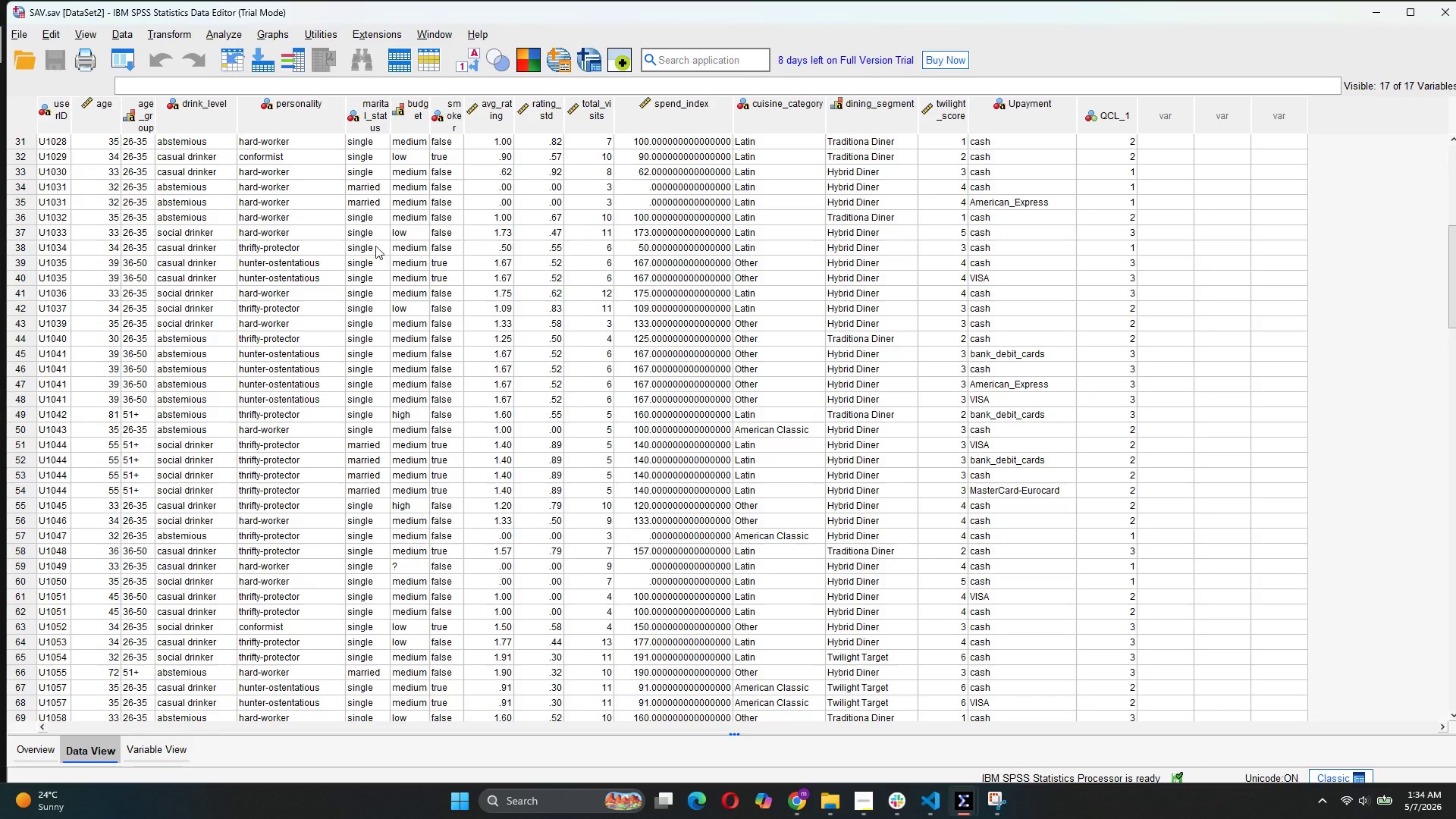 
scroll: coordinate [362, 530], scroll_direction: down, amount: 32.0
 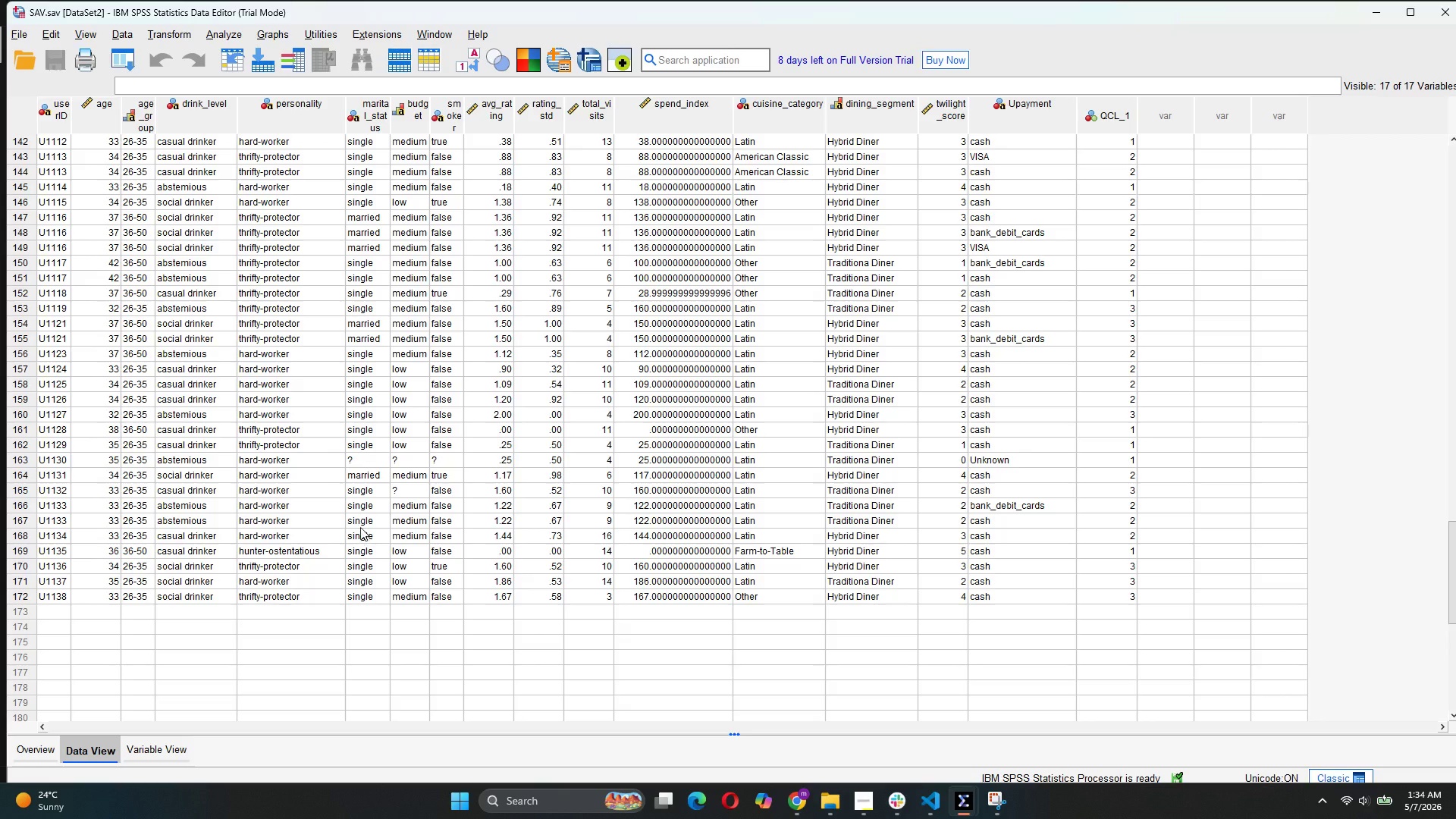 